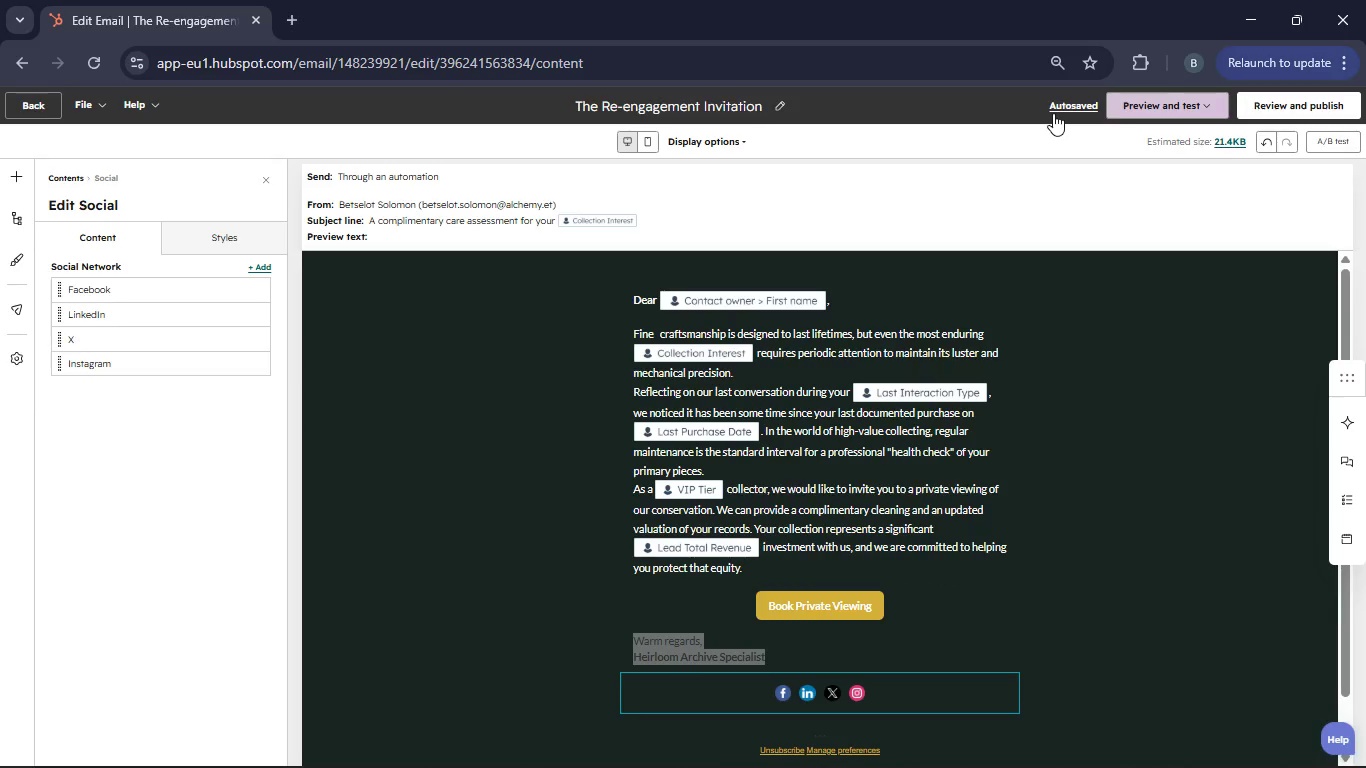 
left_click([1053, 113])
 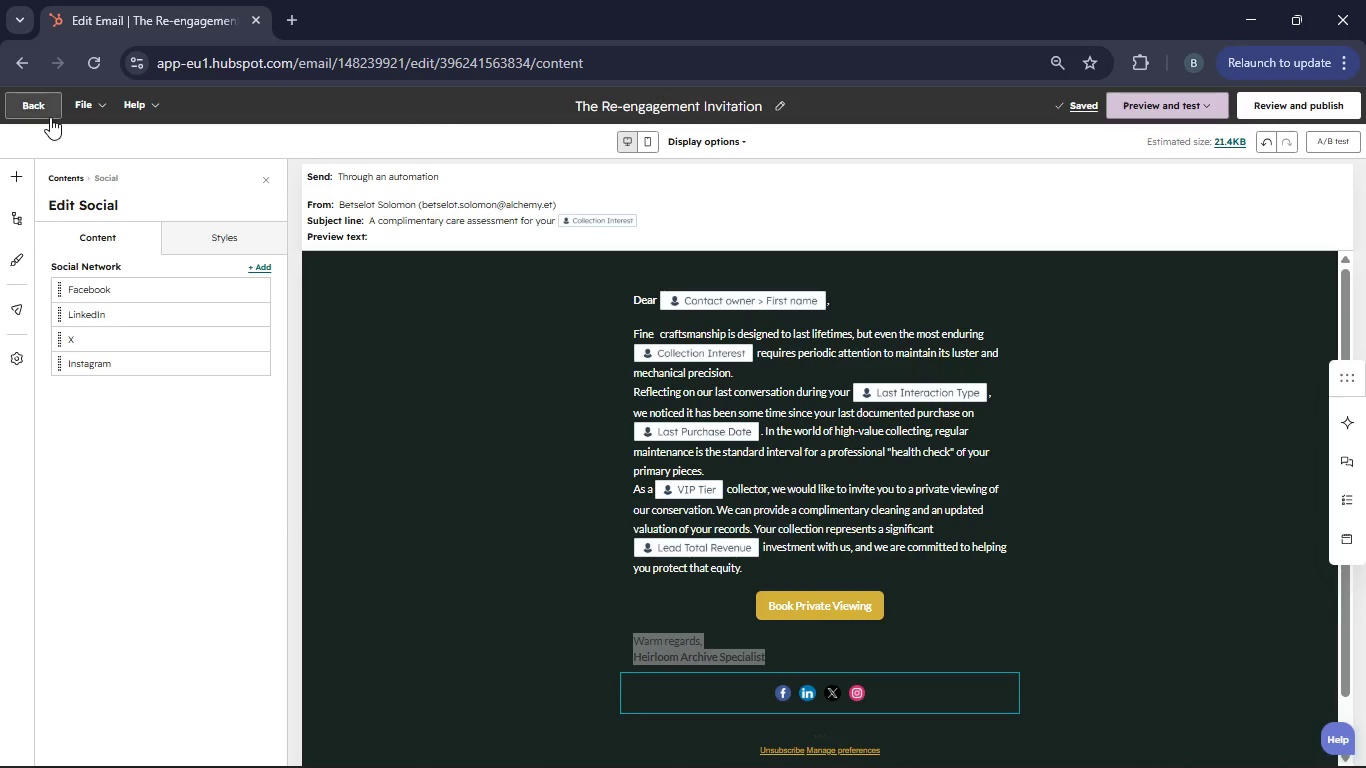 
left_click([47, 116])
 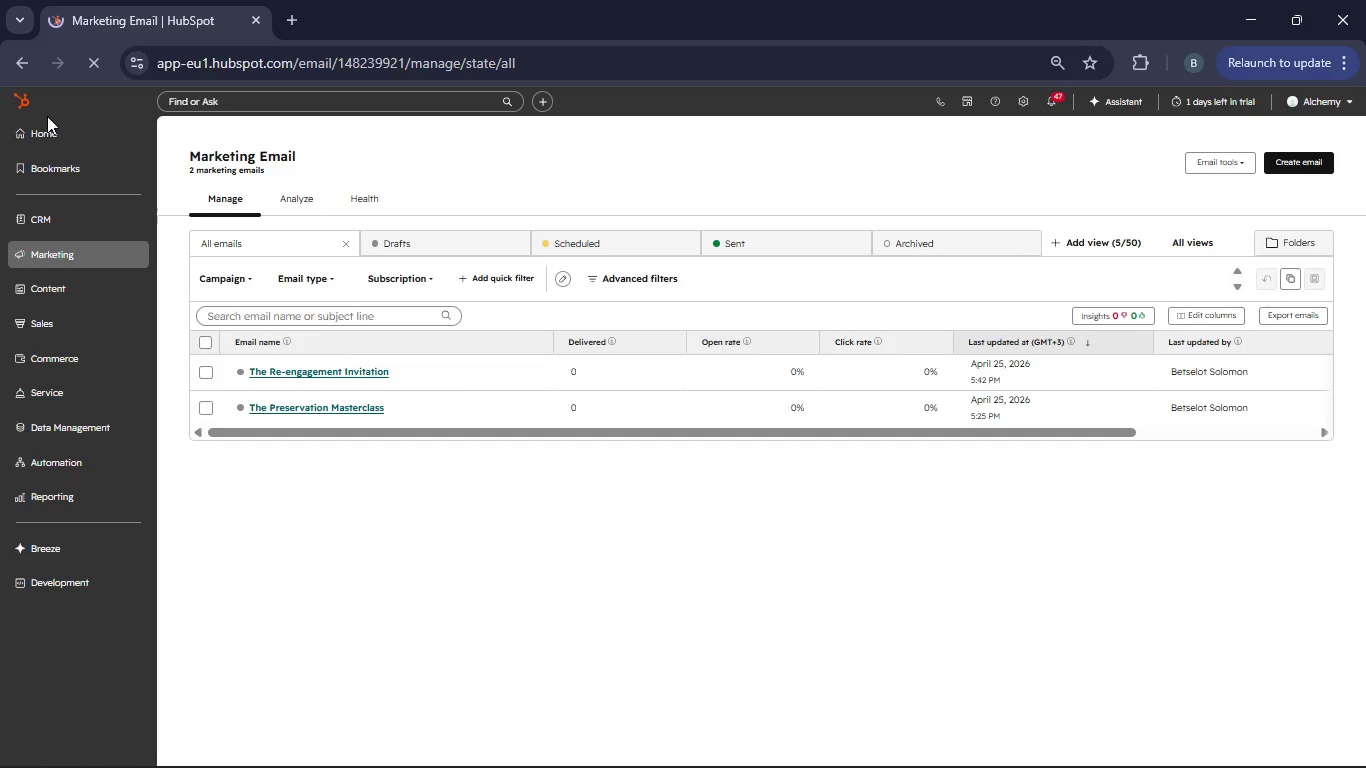 
wait(19.23)
 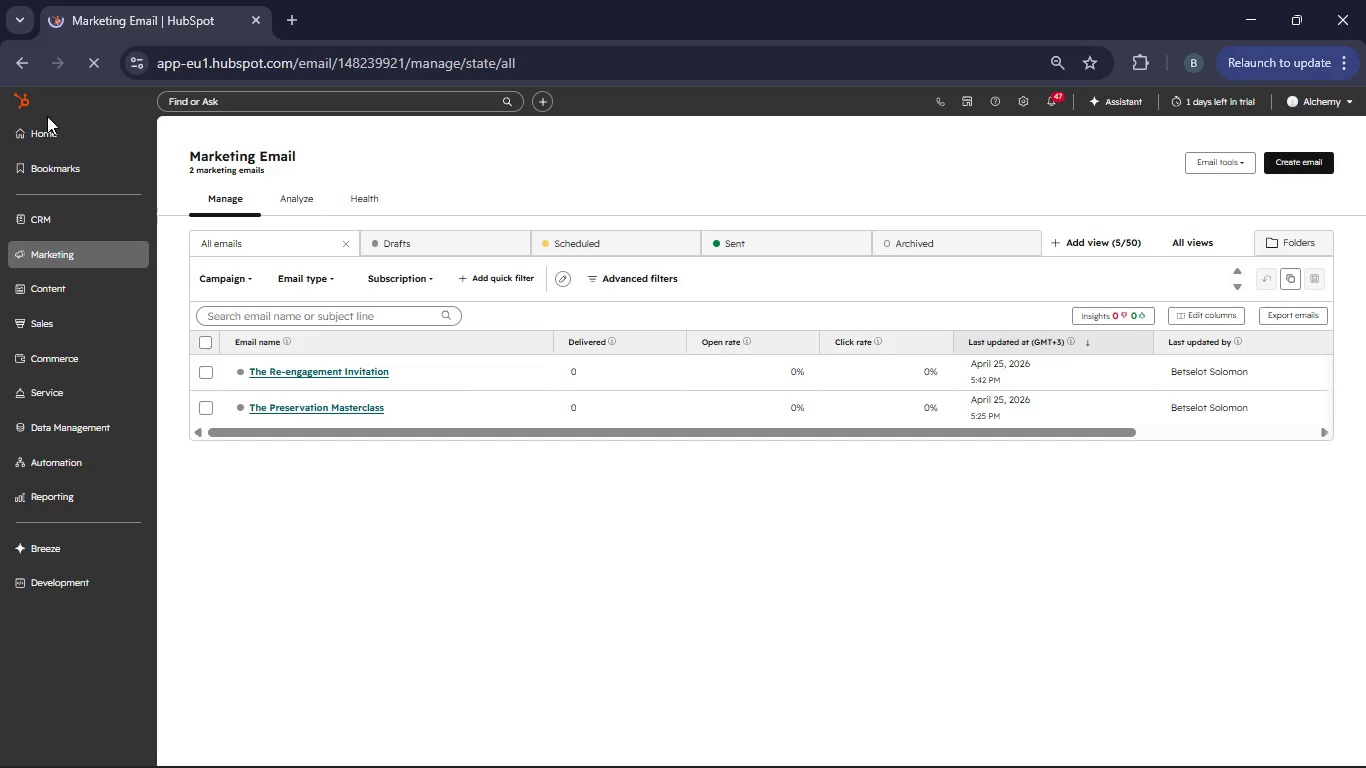 
left_click([1296, 169])
 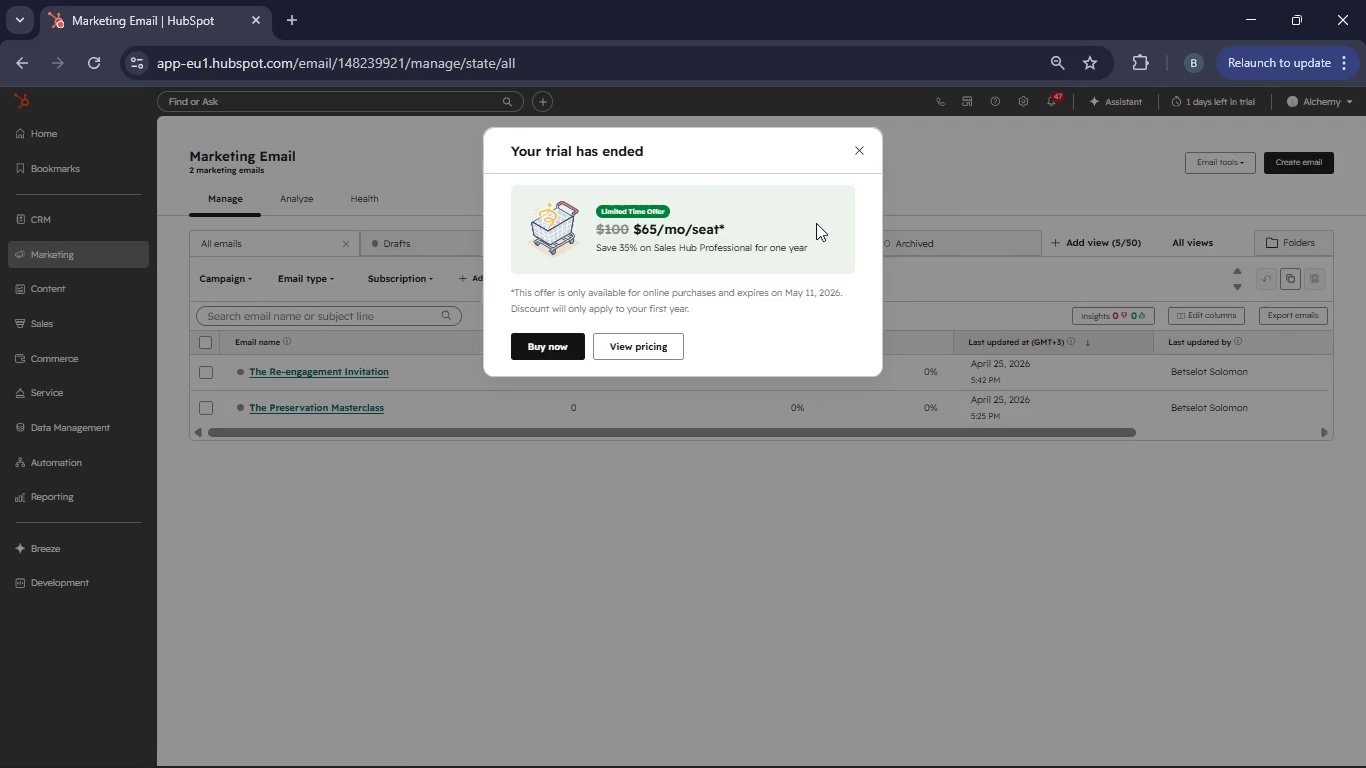 
wait(6.3)
 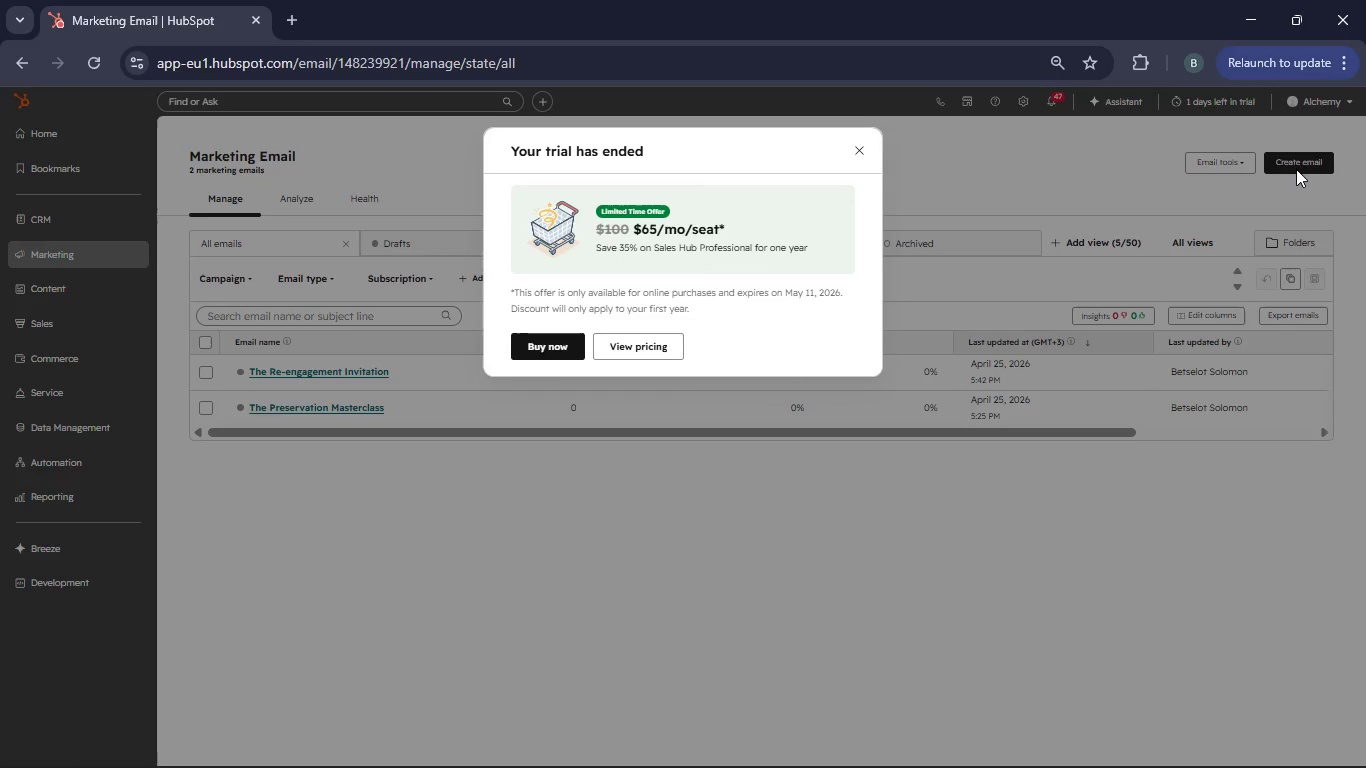 
left_click([864, 153])
 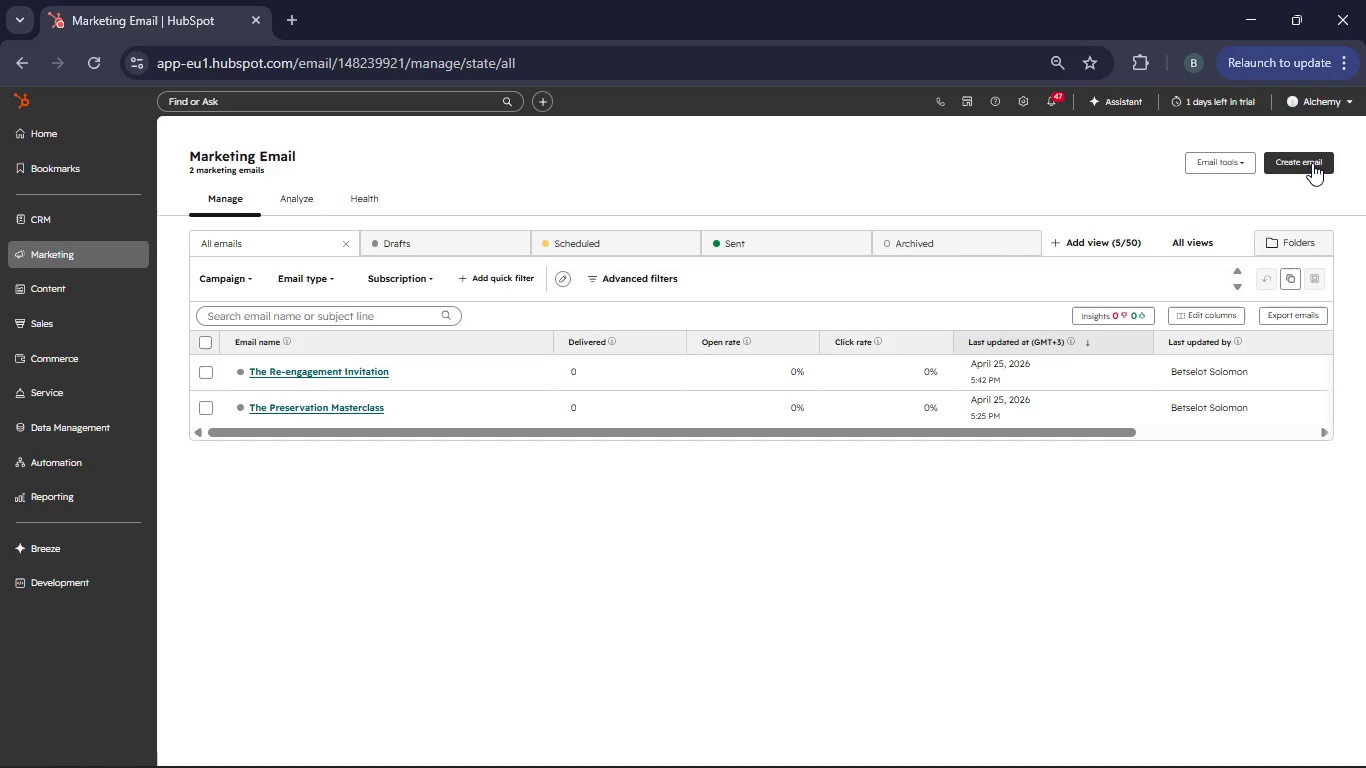 
left_click([1312, 163])
 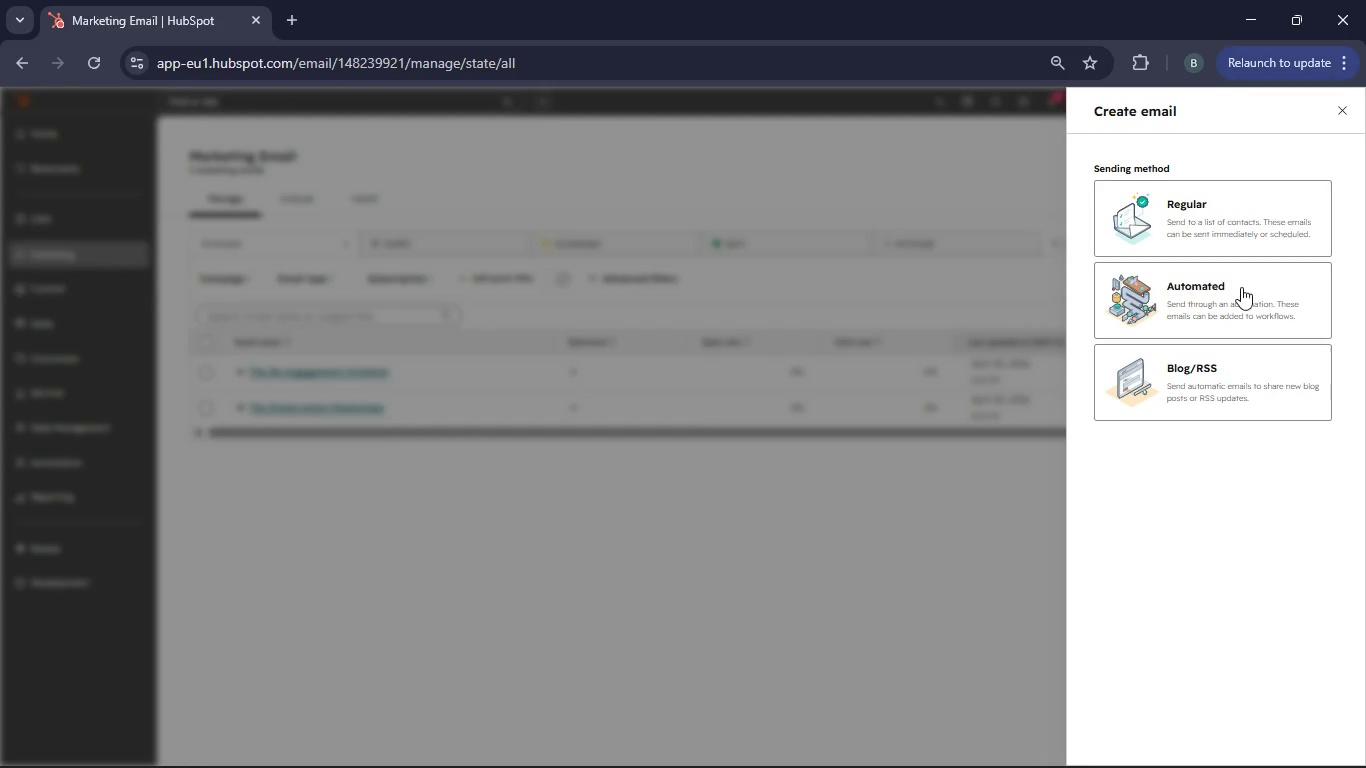 
left_click([1238, 290])
 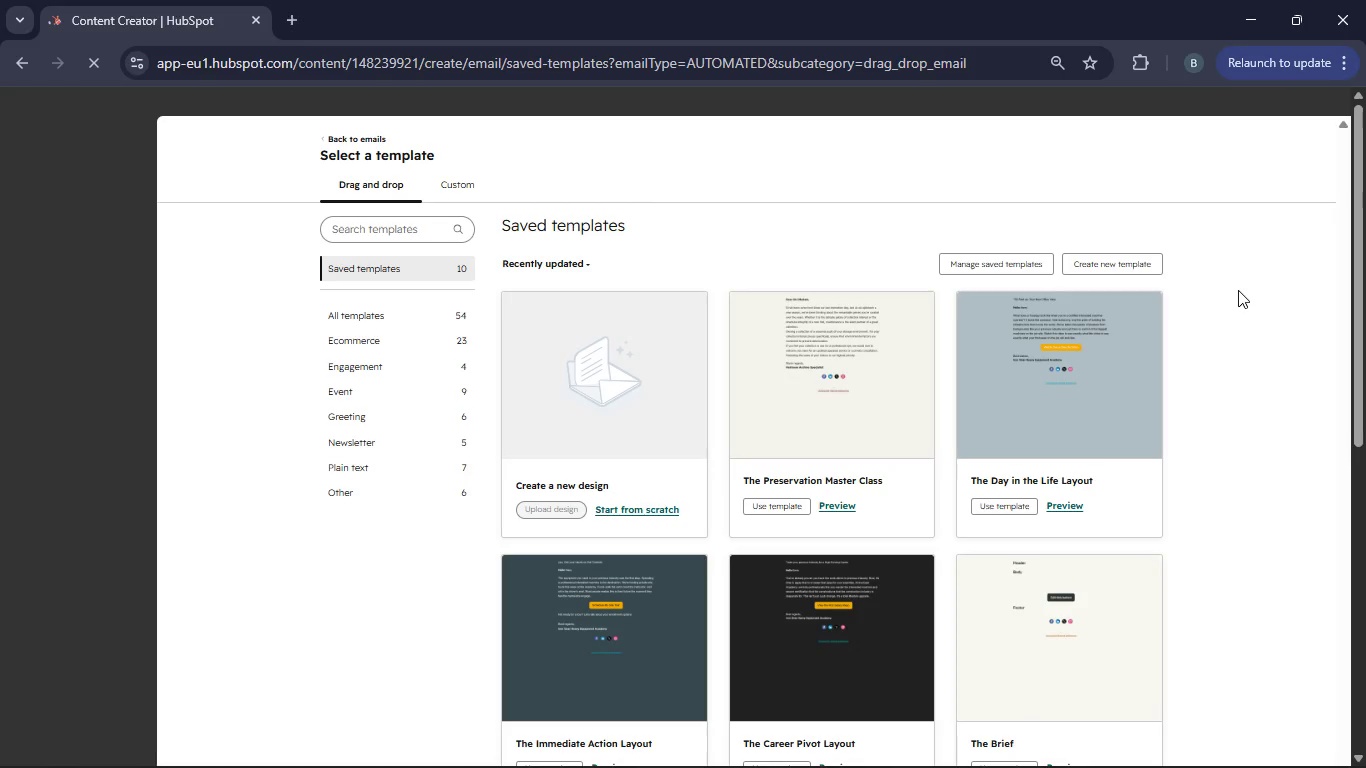 
wait(9.02)
 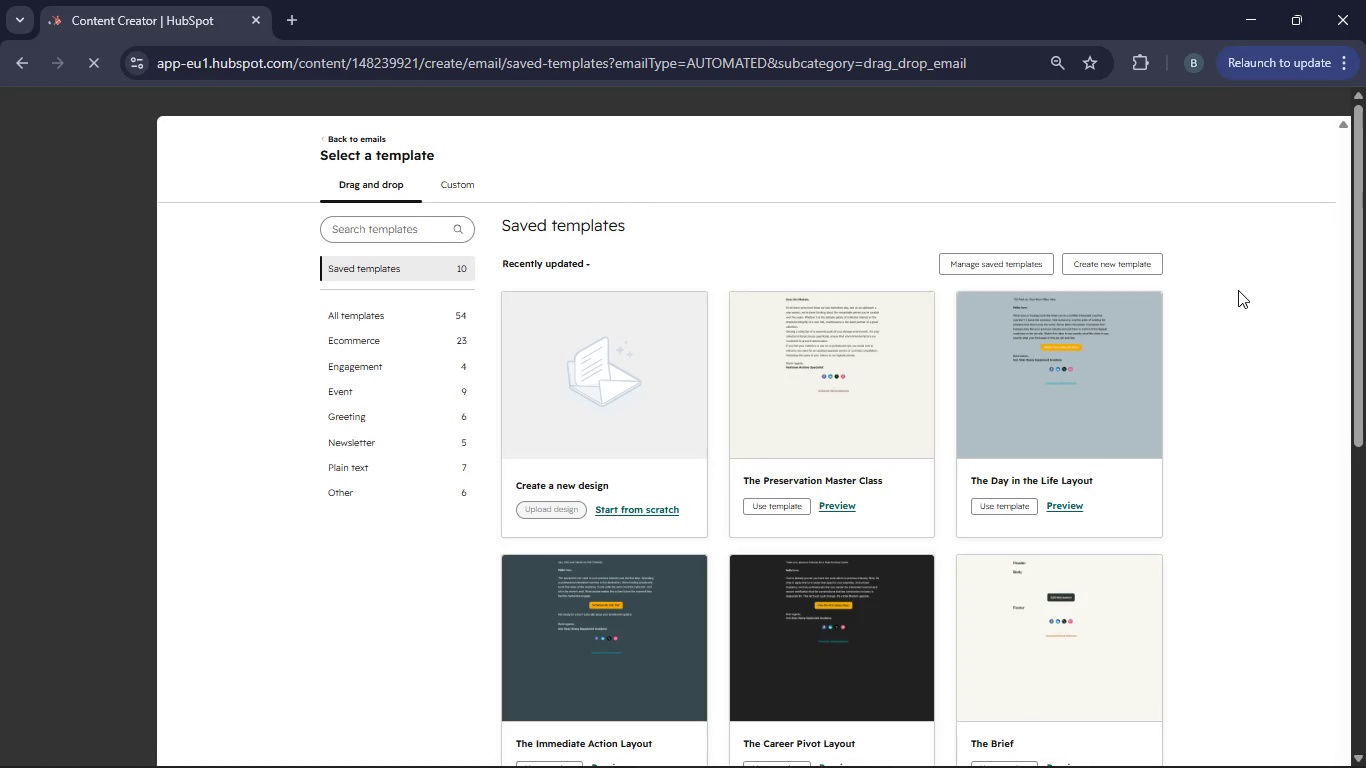 
left_click([635, 513])
 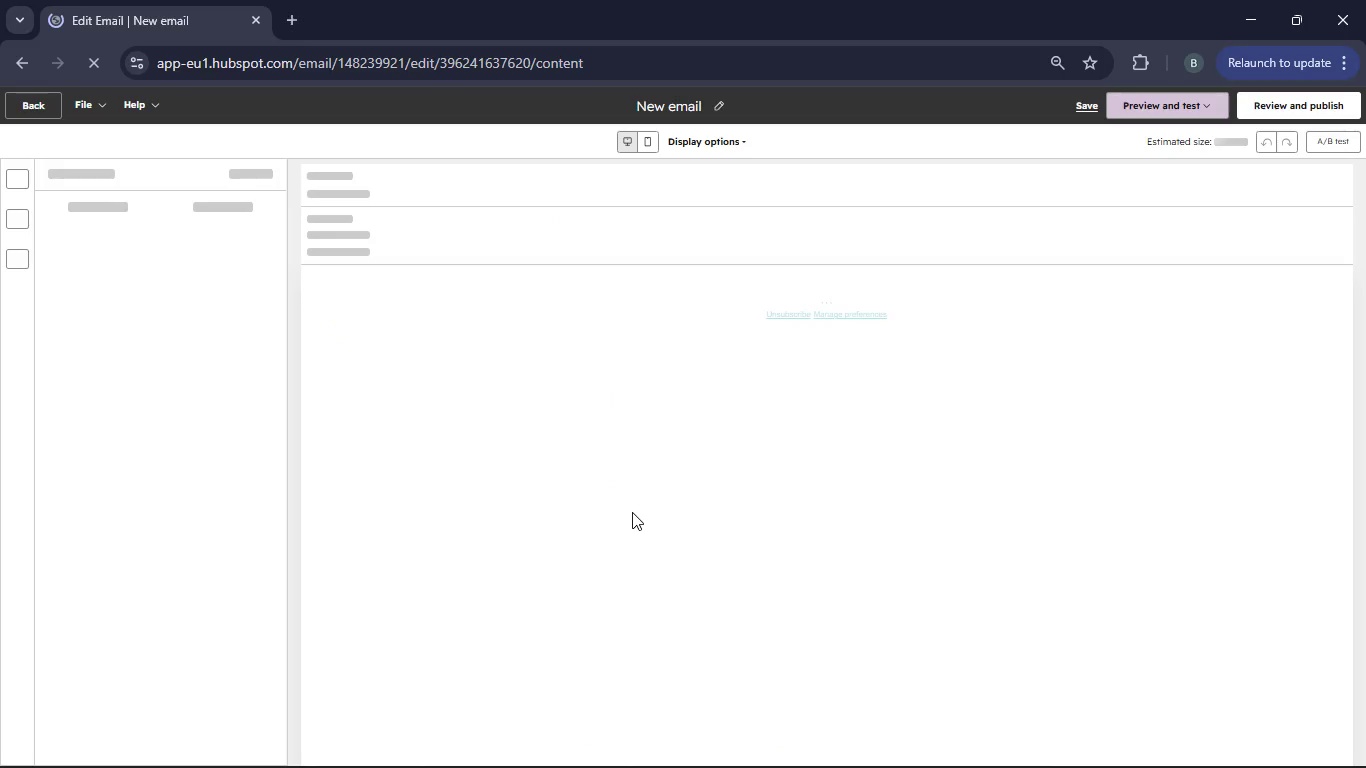 
wait(10.8)
 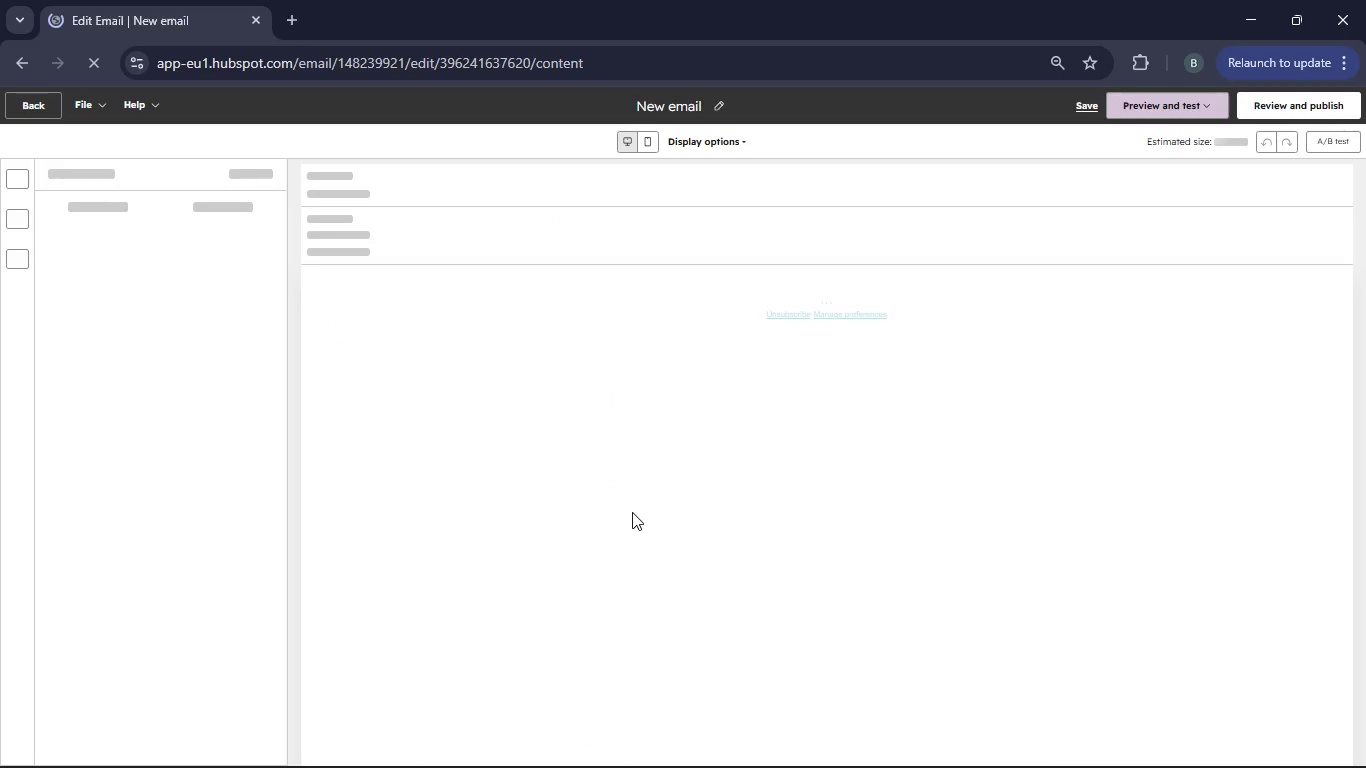 
left_click([699, 111])
 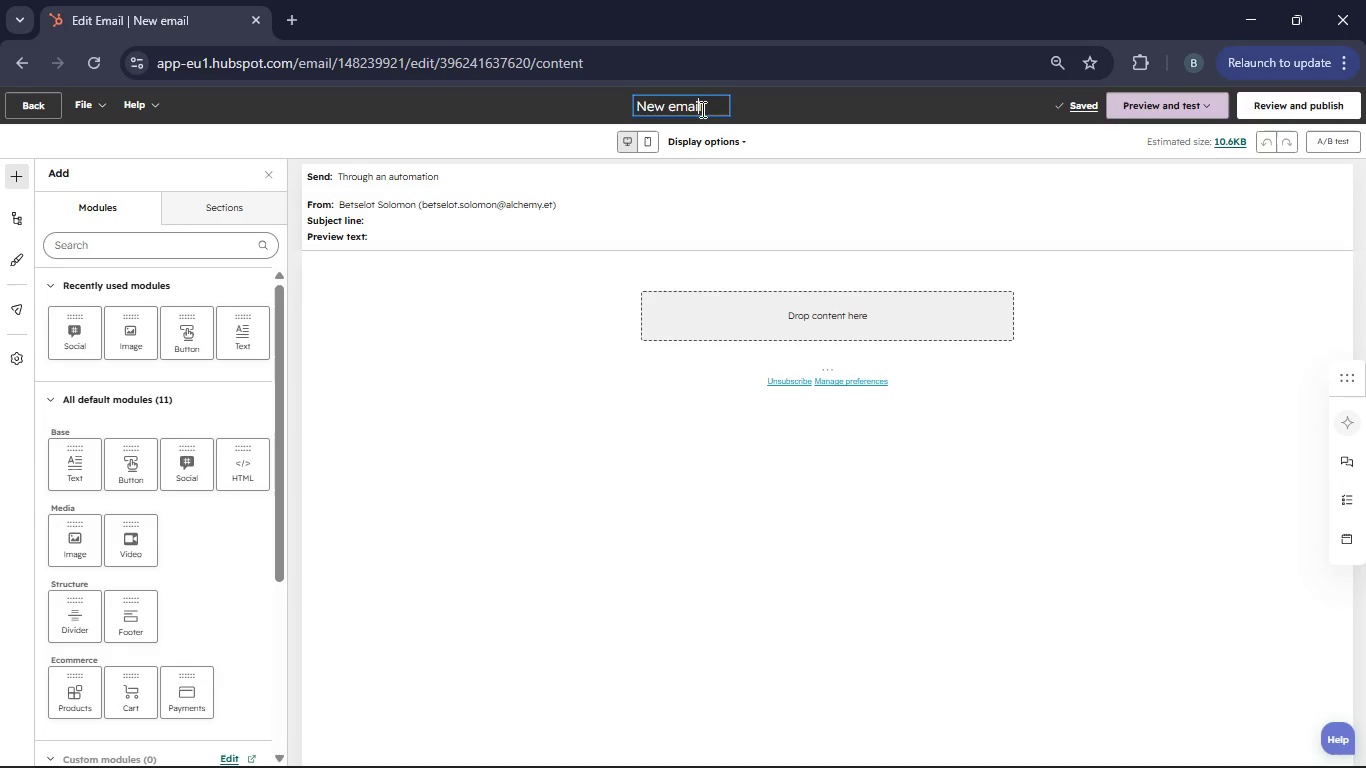 
left_click([703, 108])
 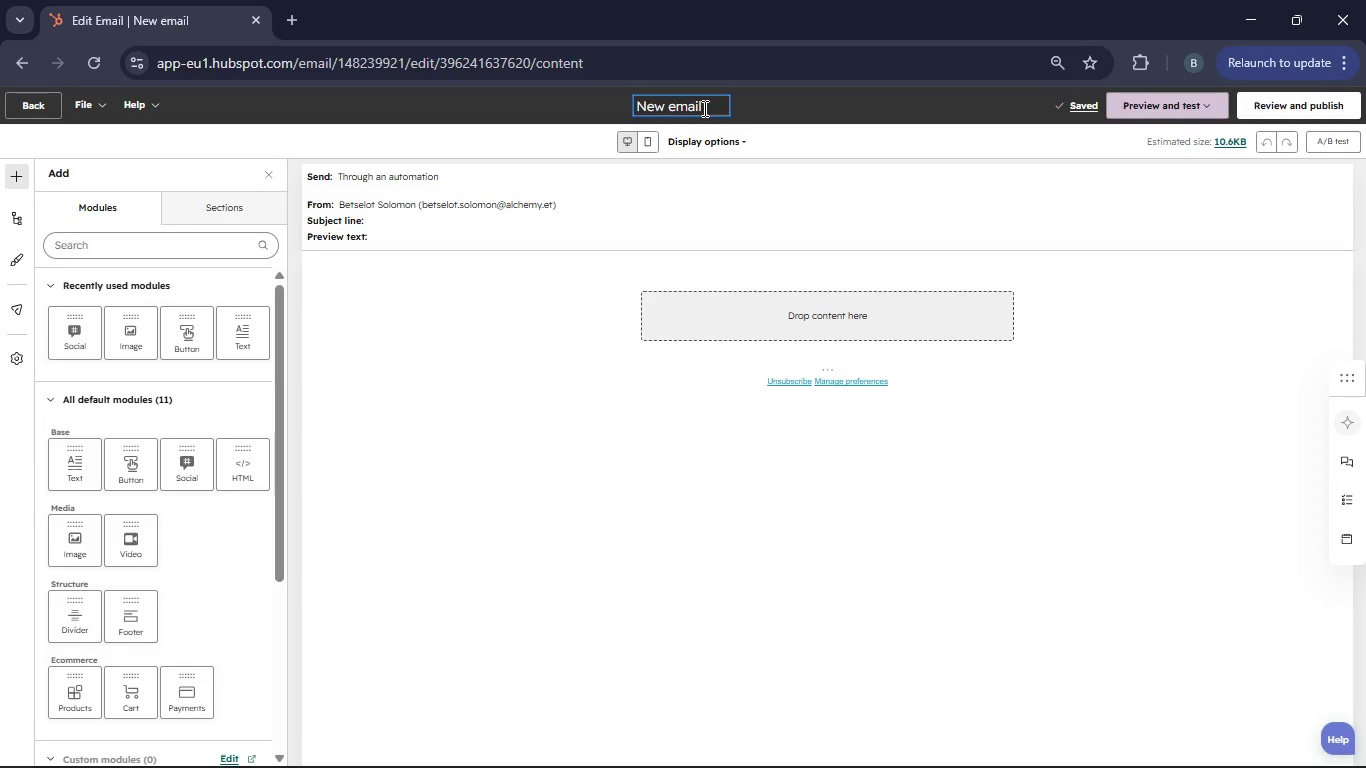 
key(Backspace)
 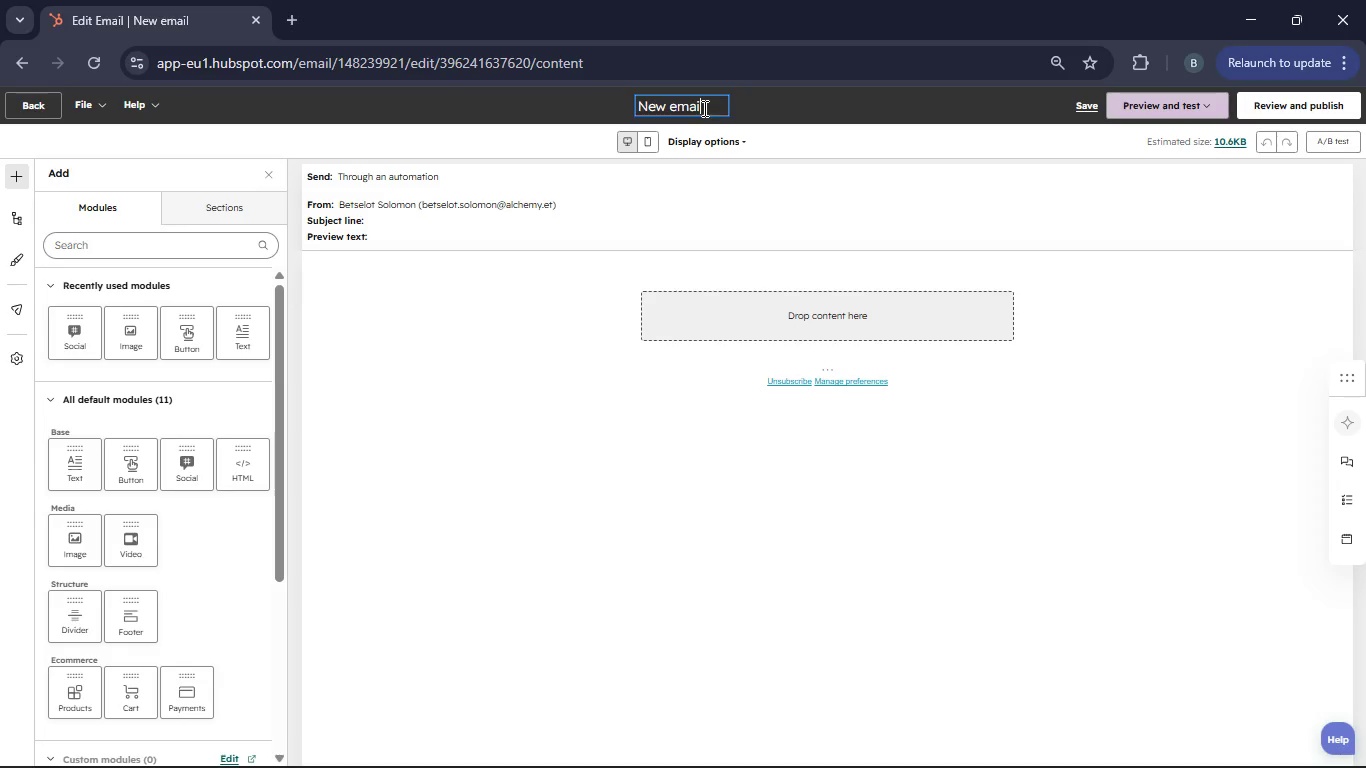 
hold_key(key=Backspace, duration=0.31)
 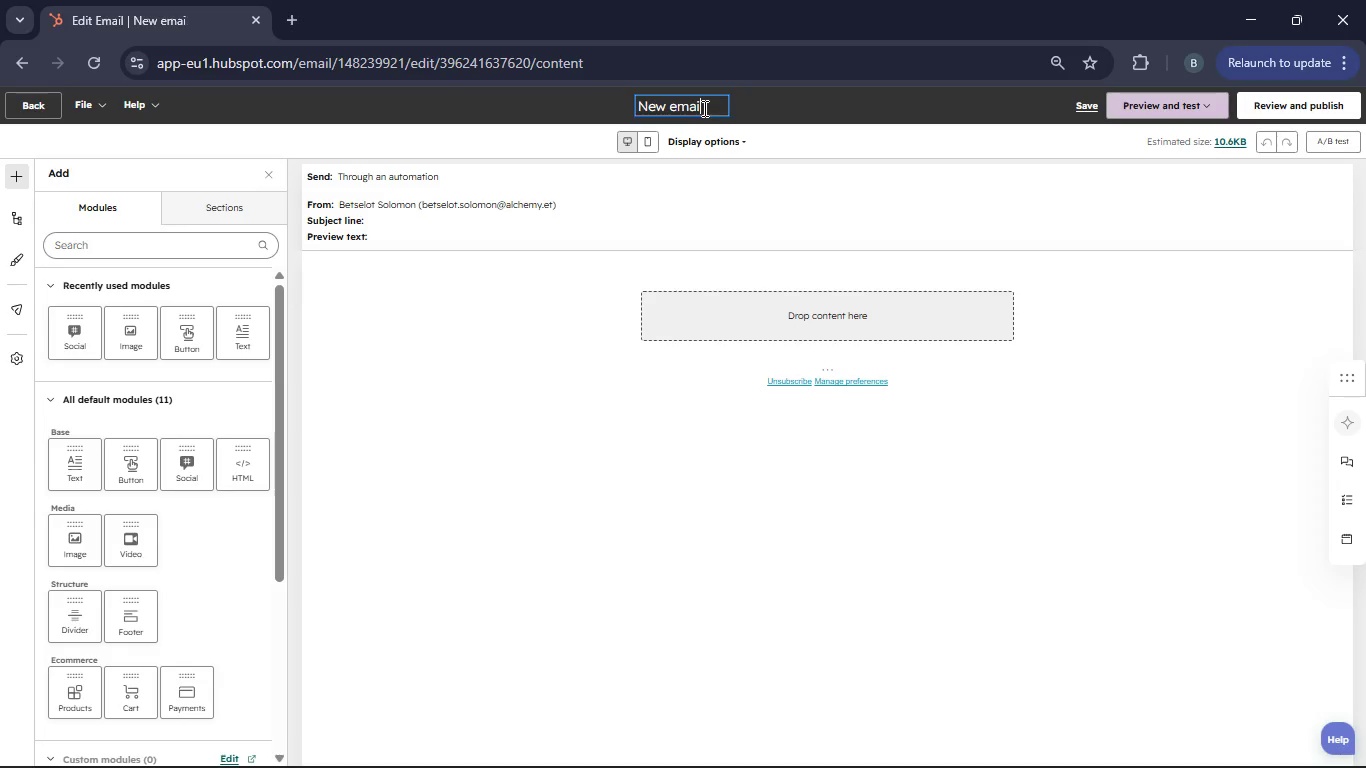 
key(Backspace)
 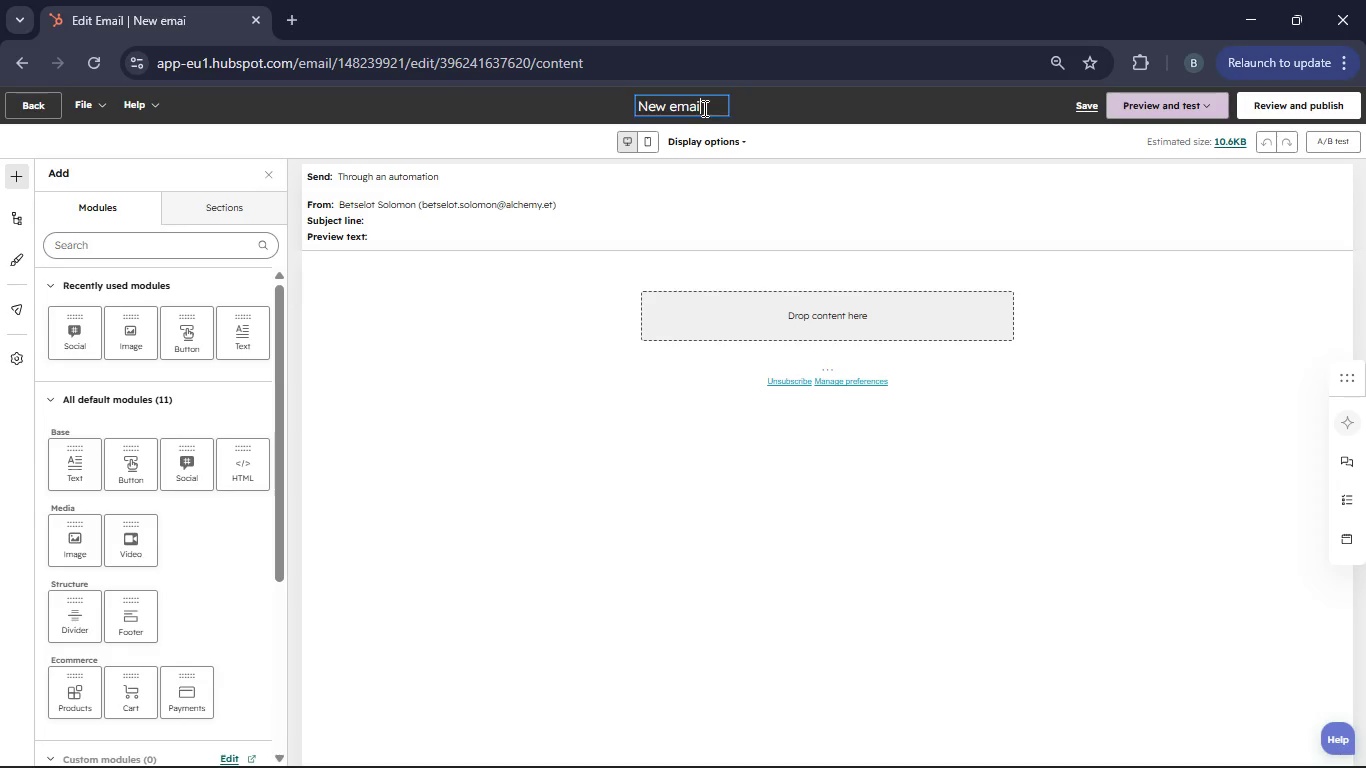 
key(Backspace)
 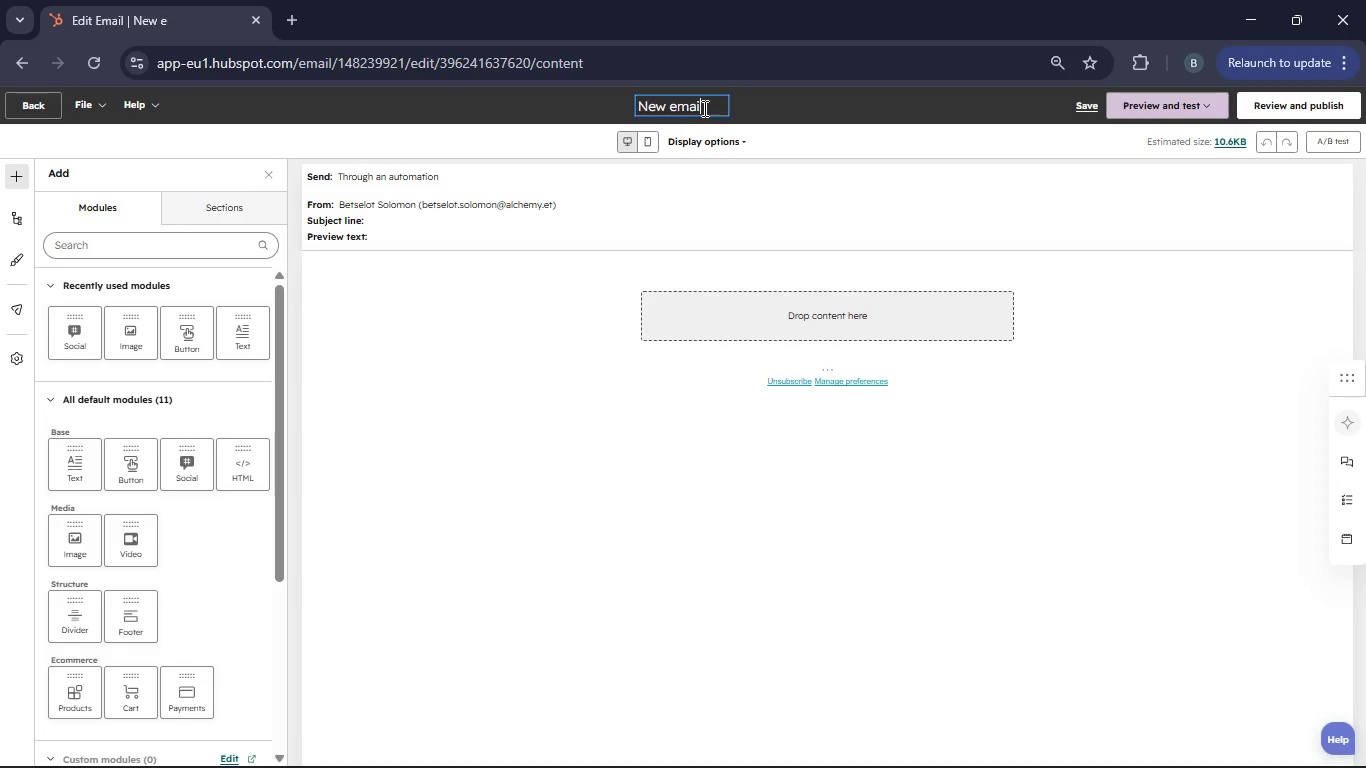 
key(Backspace)
 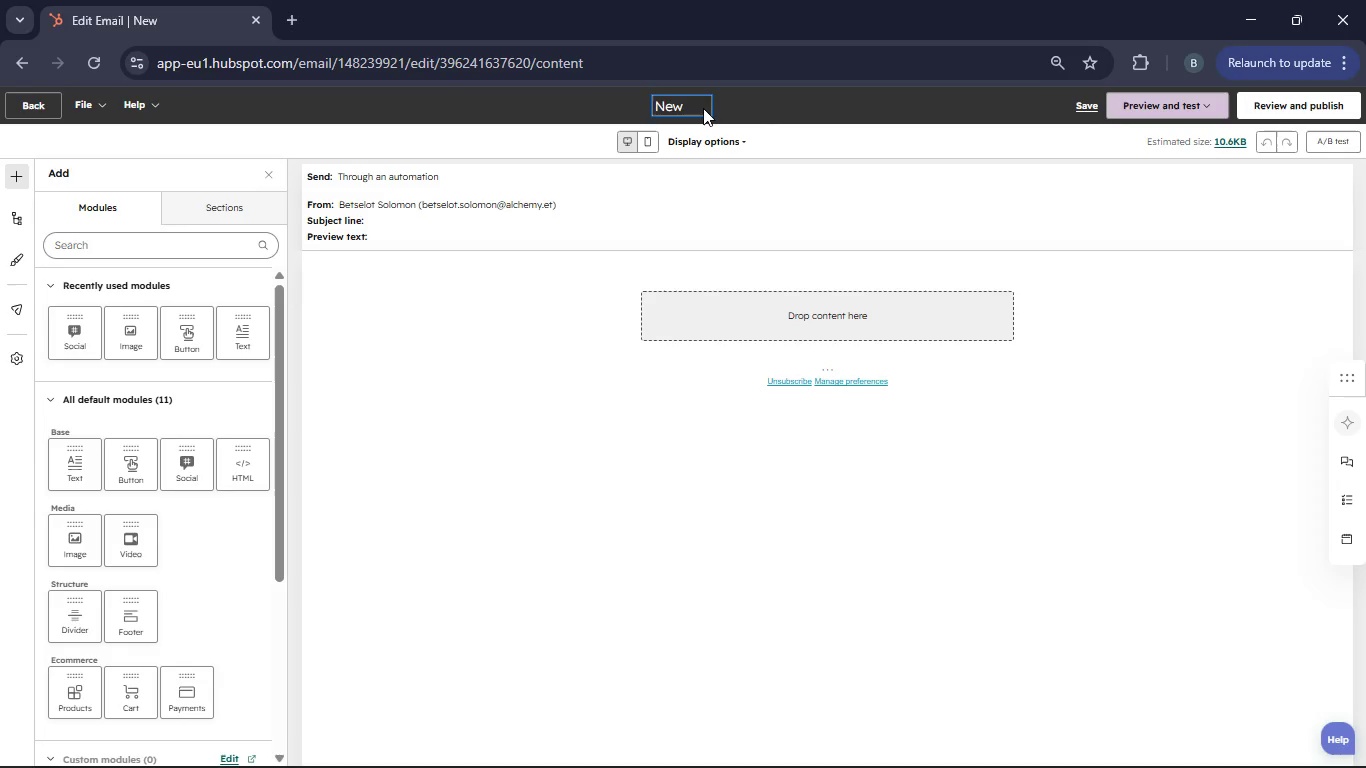 
key(Backspace)
 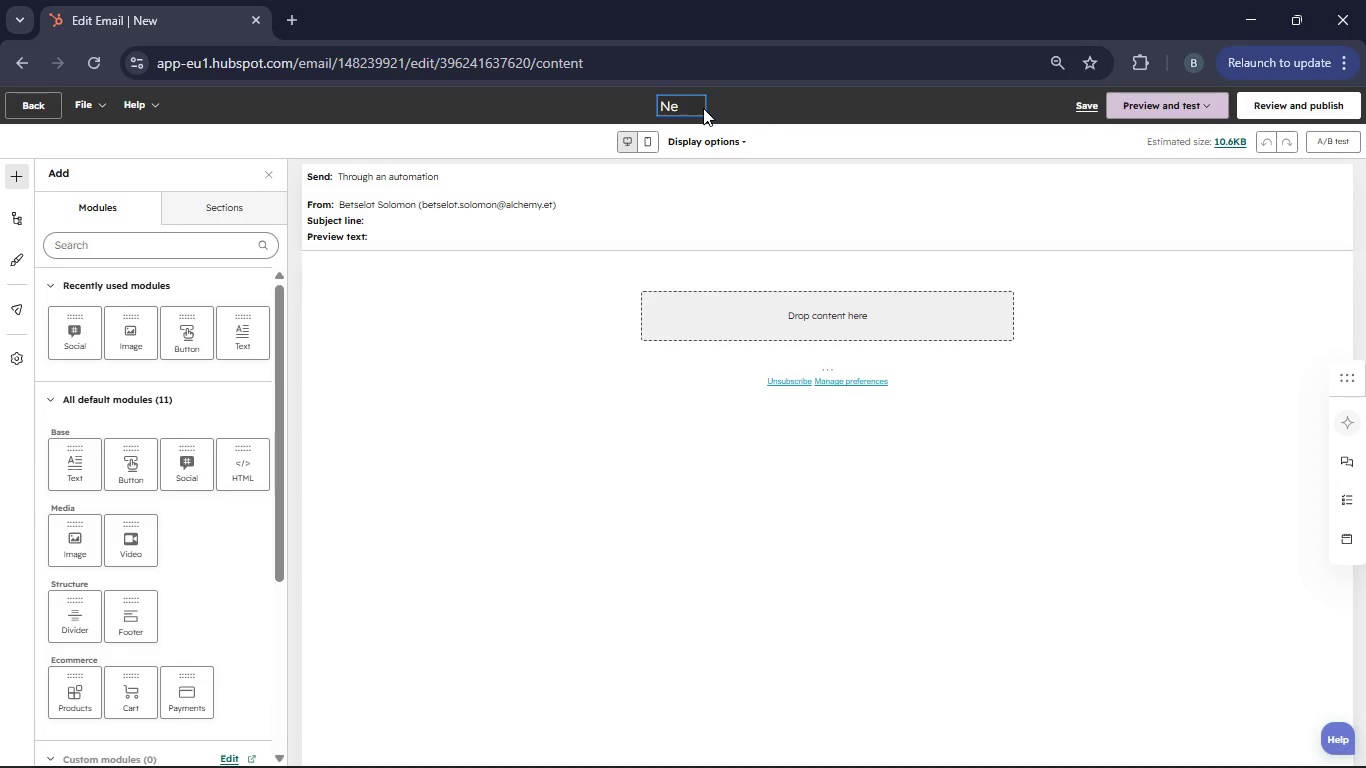 
key(Backspace)
 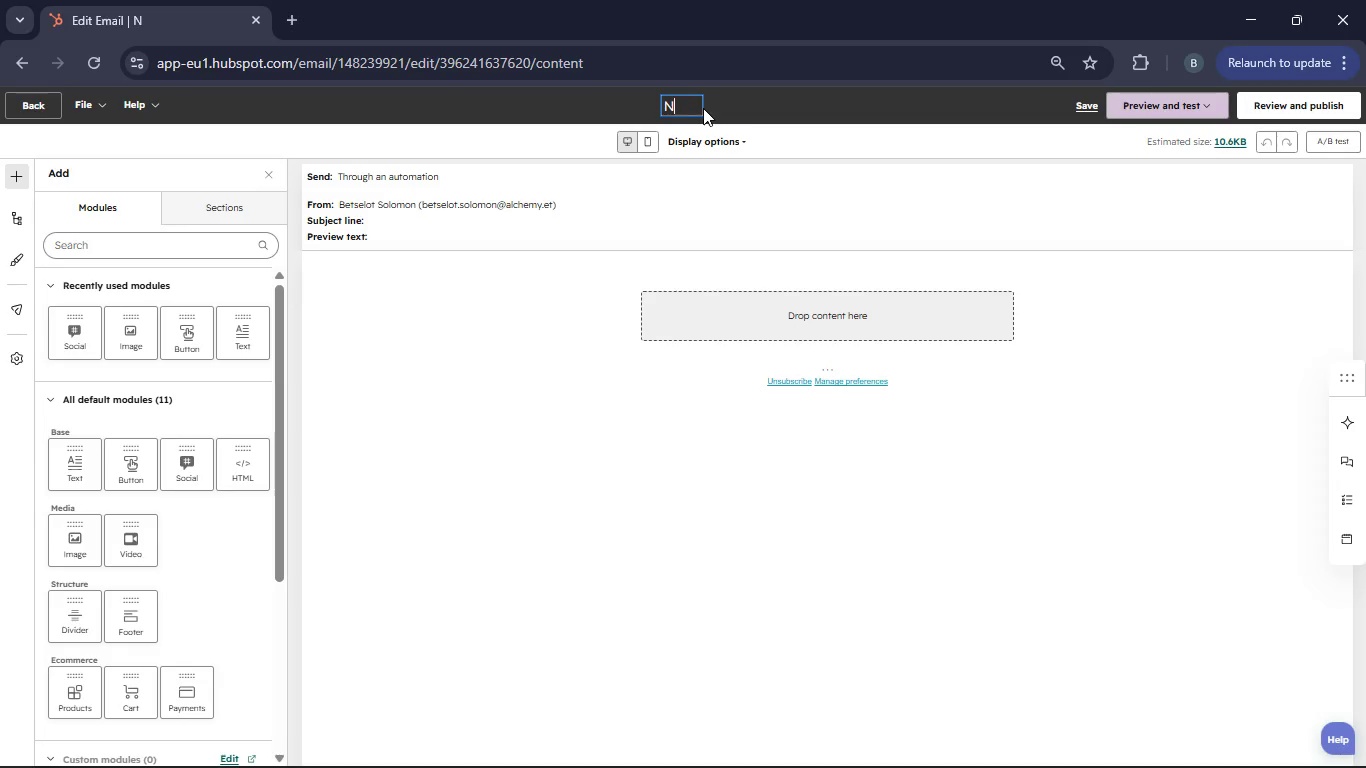 
key(Backspace)
 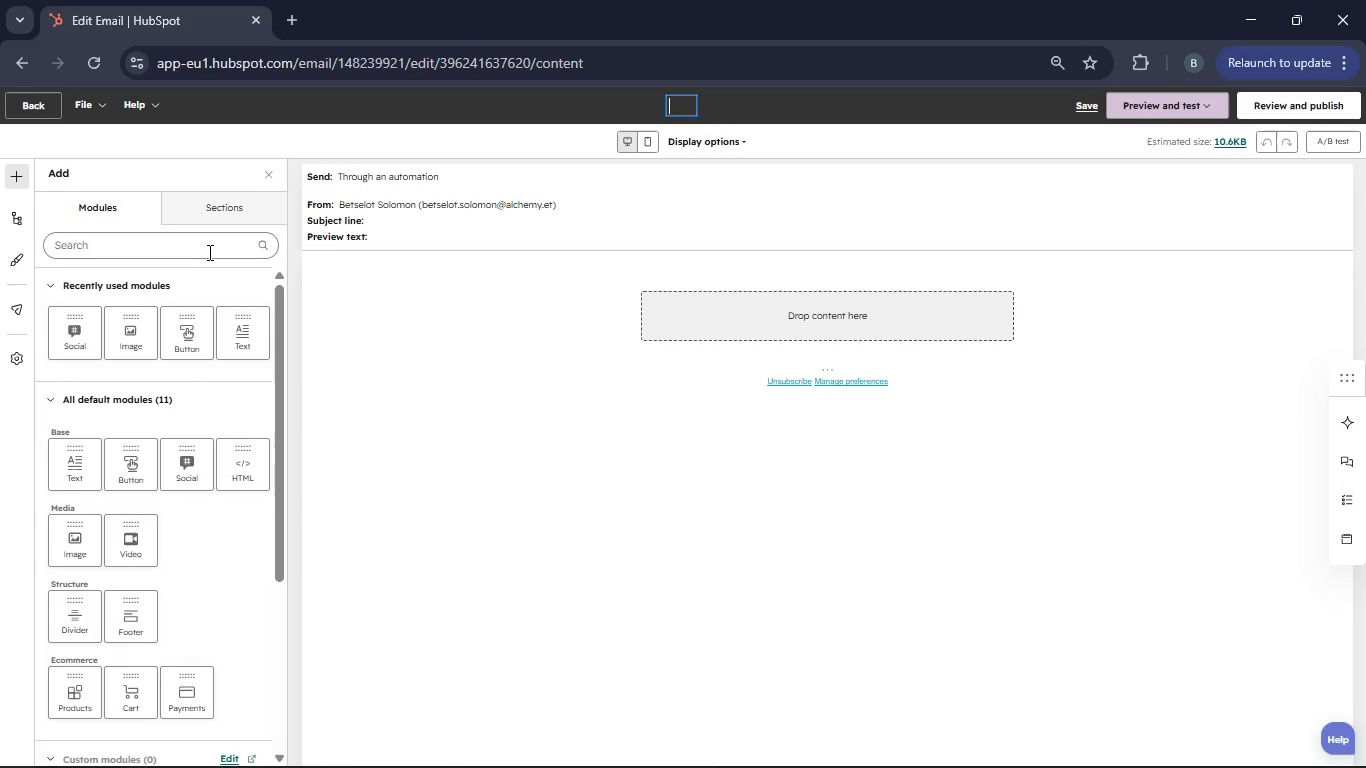 
left_click([12, 259])
 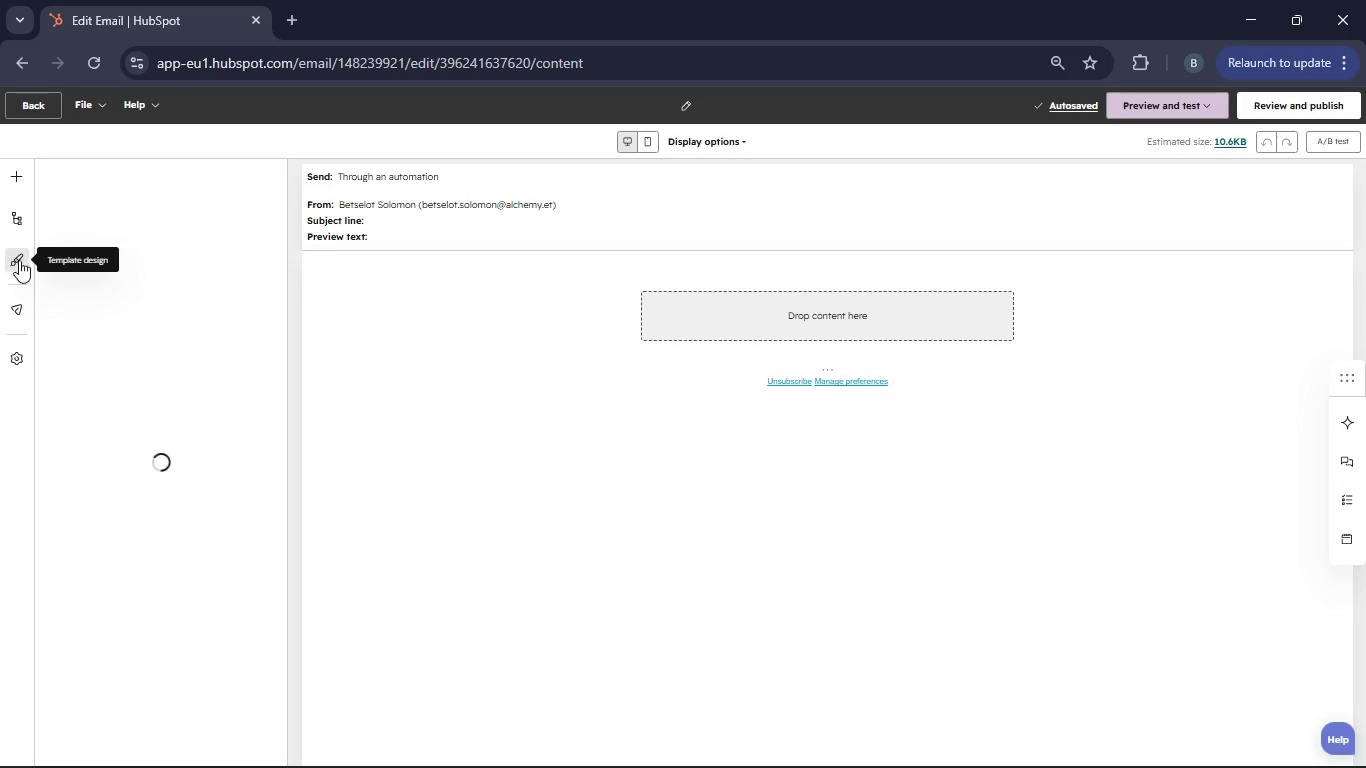 
mouse_move([96, 304])
 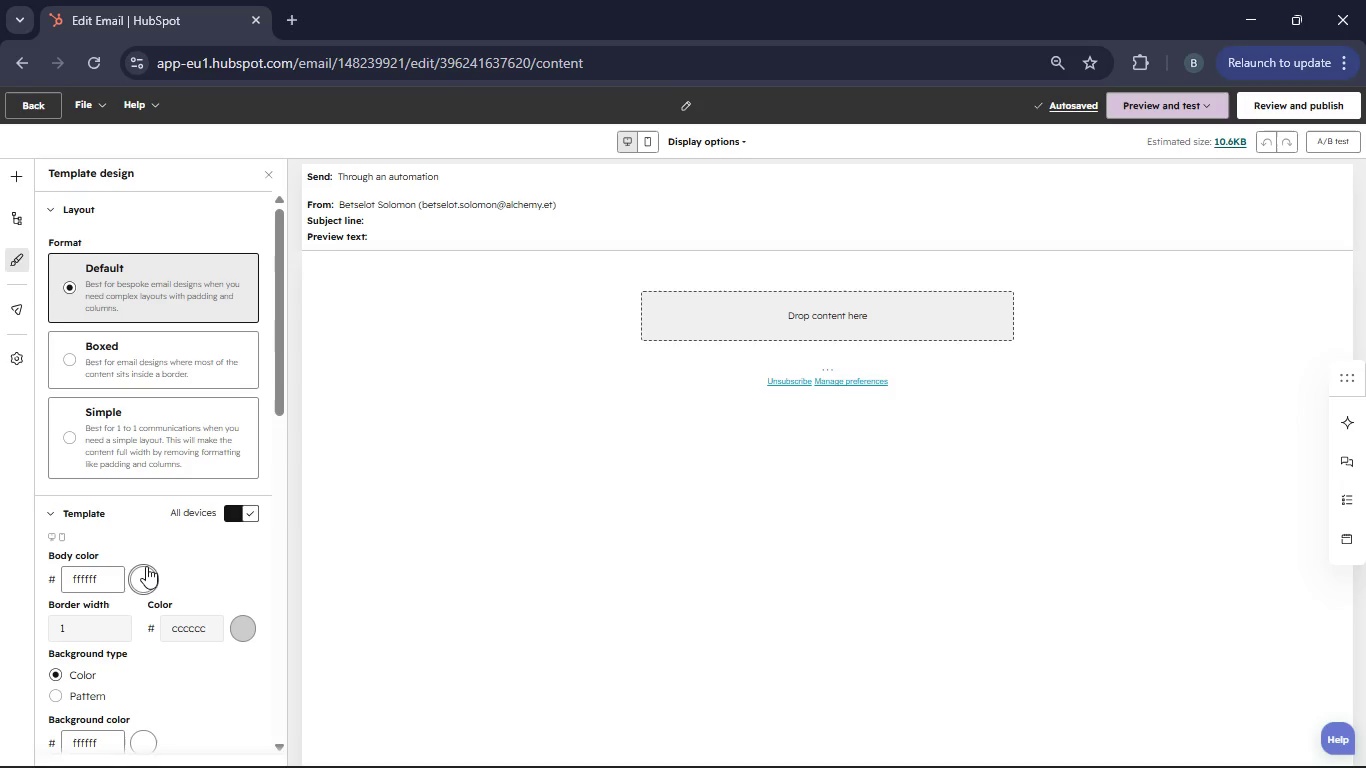 
left_click([146, 566])
 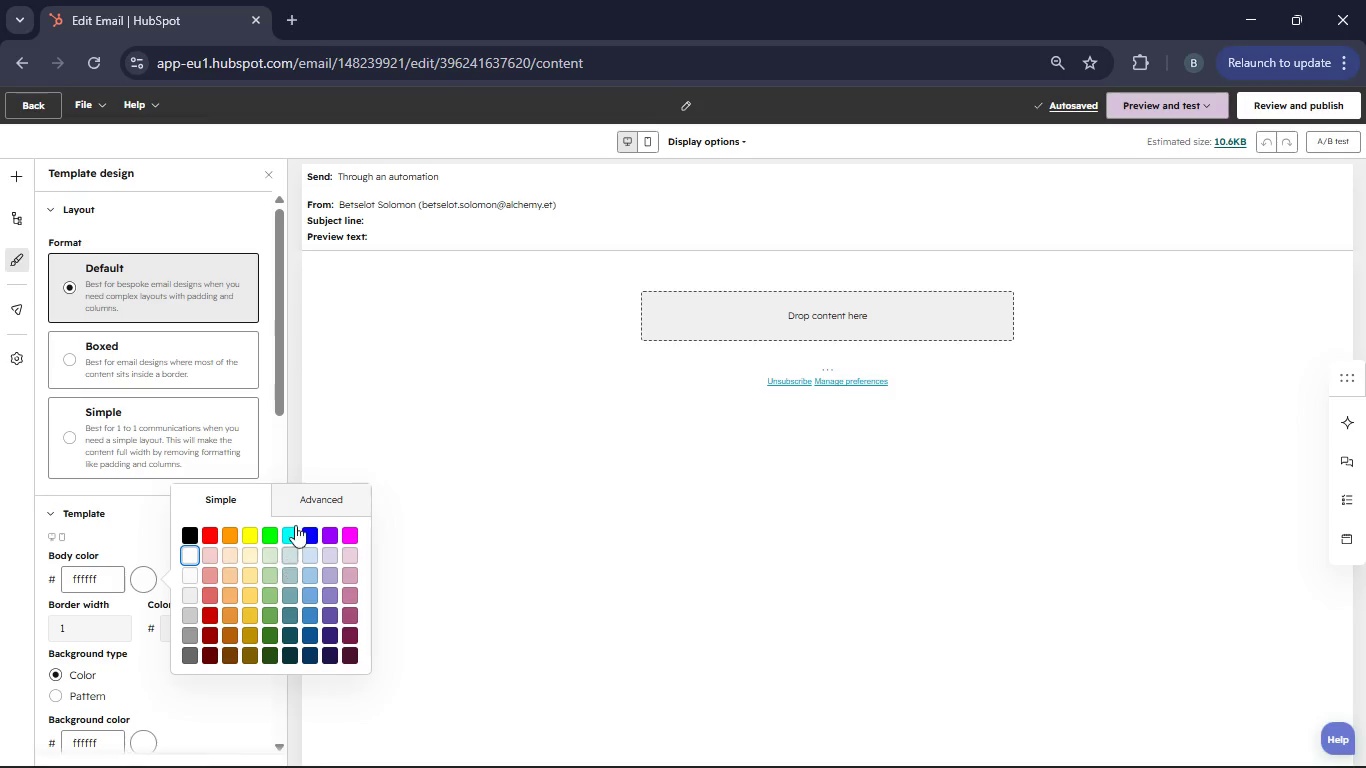 
left_click([301, 505])
 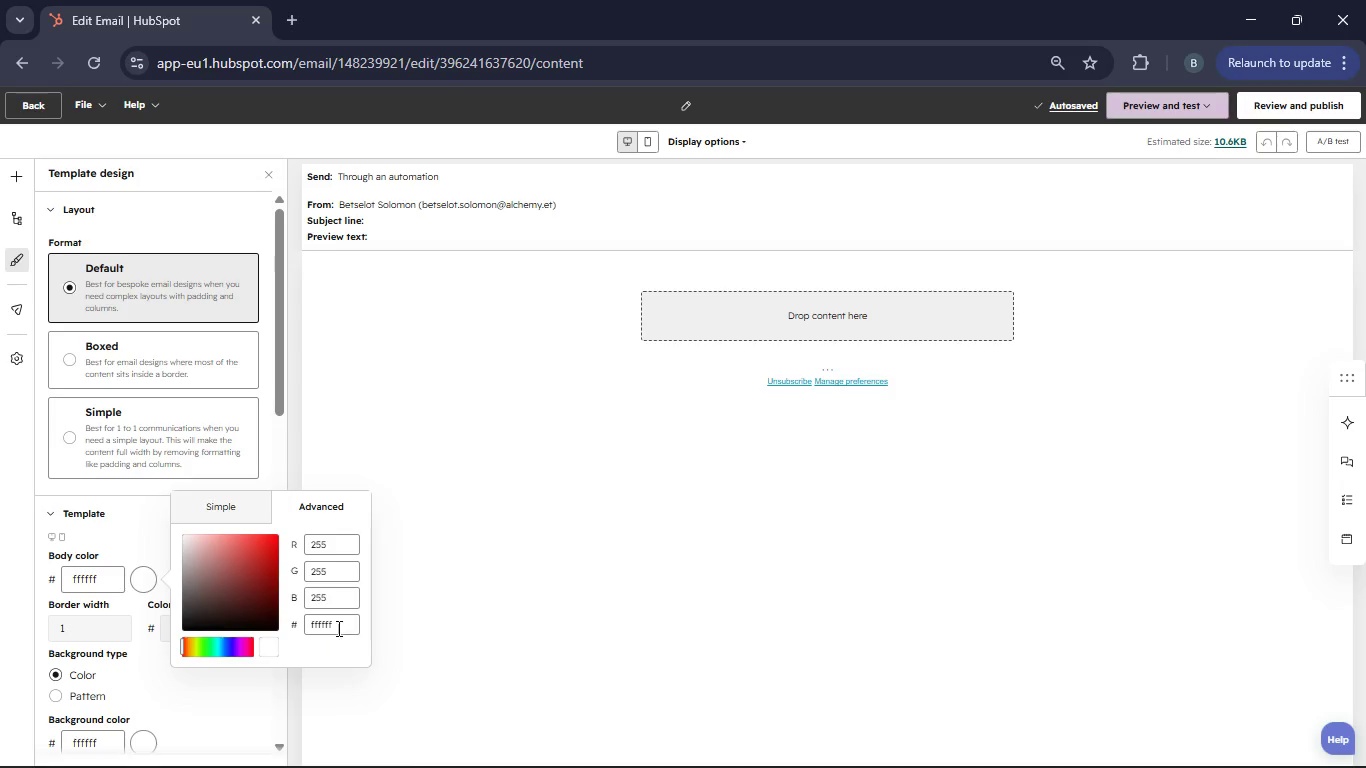 
left_click([337, 627])
 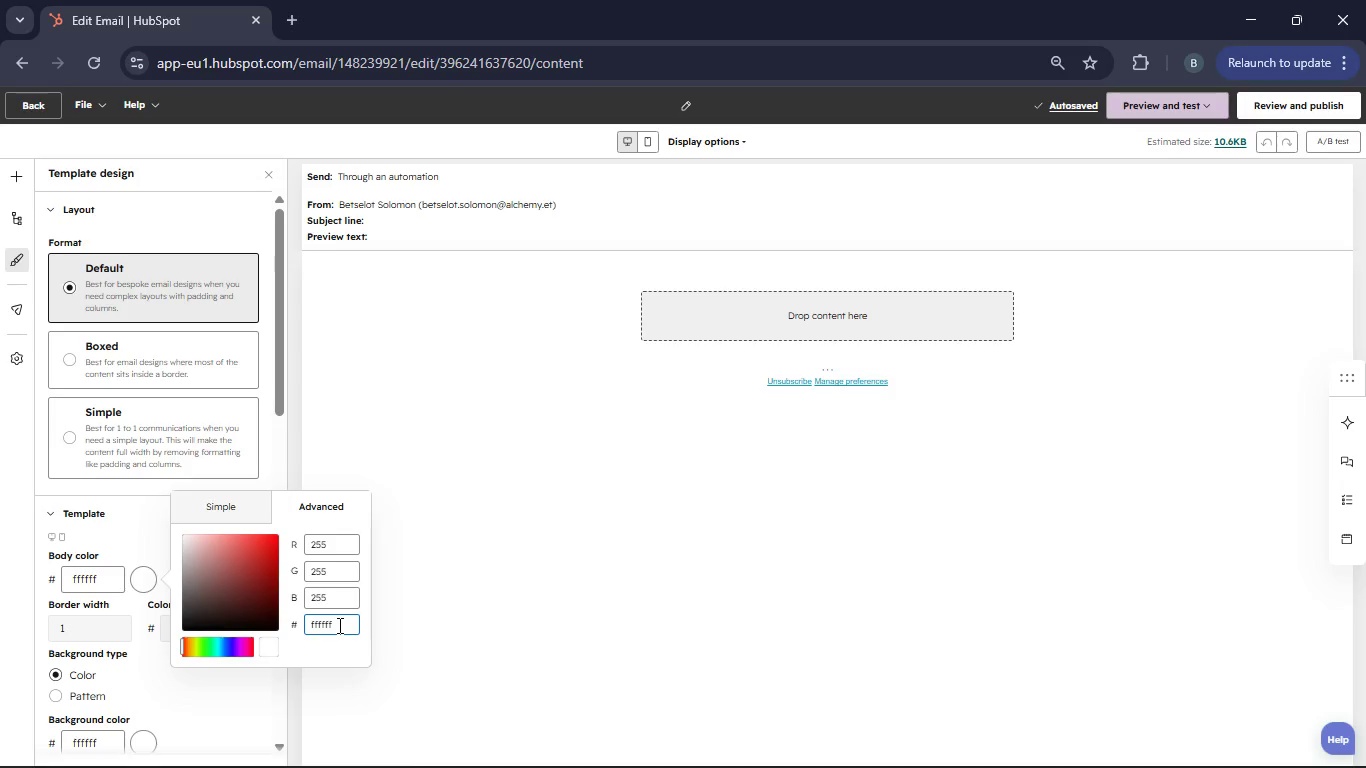 
hold_key(key=Backspace, duration=1.08)
 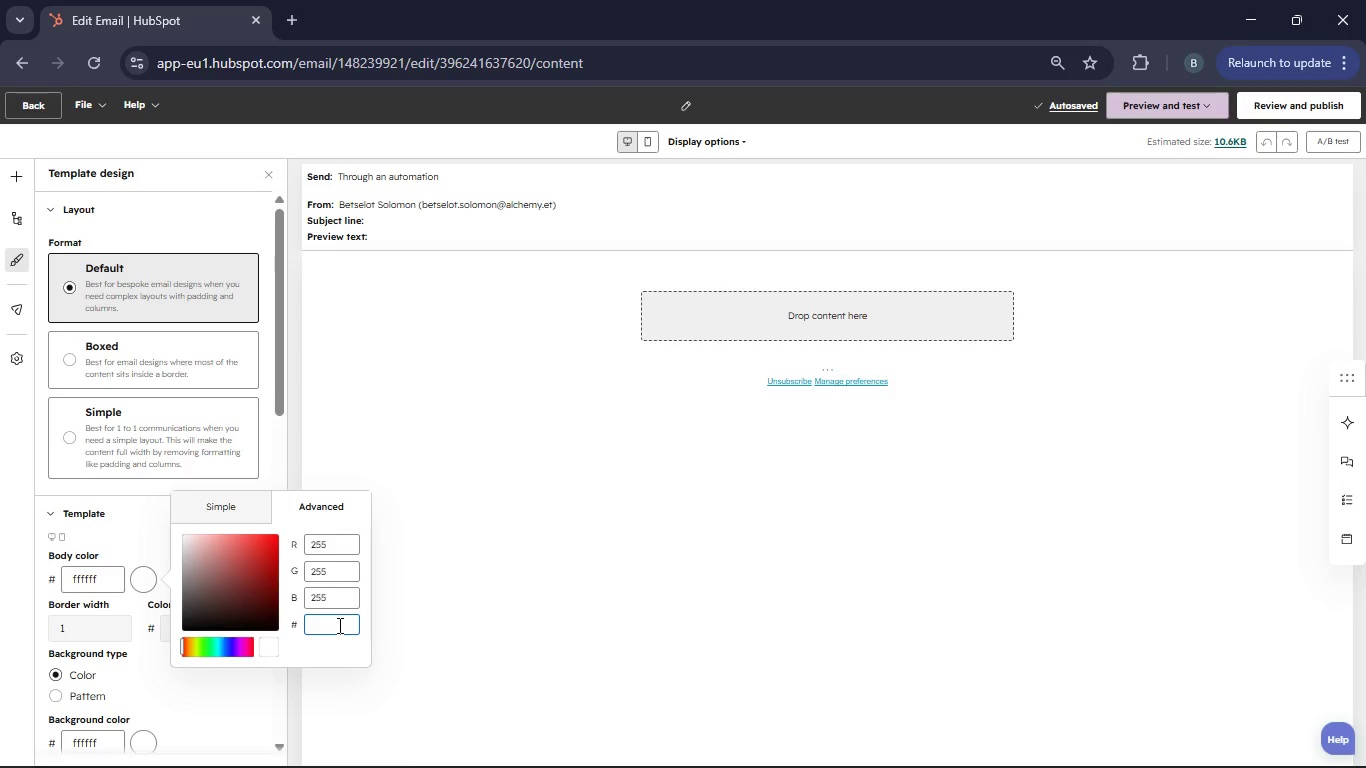 
type(F1F5F9)
 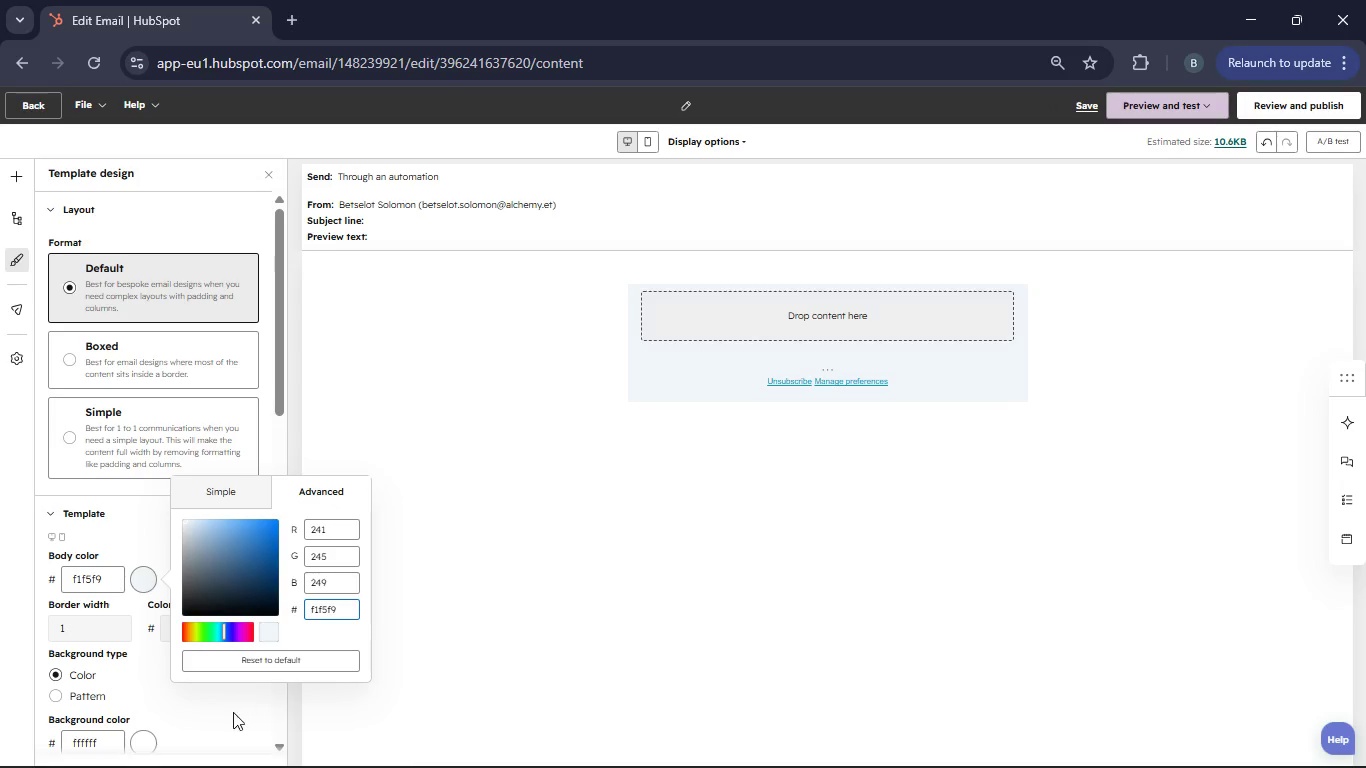 
left_click([234, 719])
 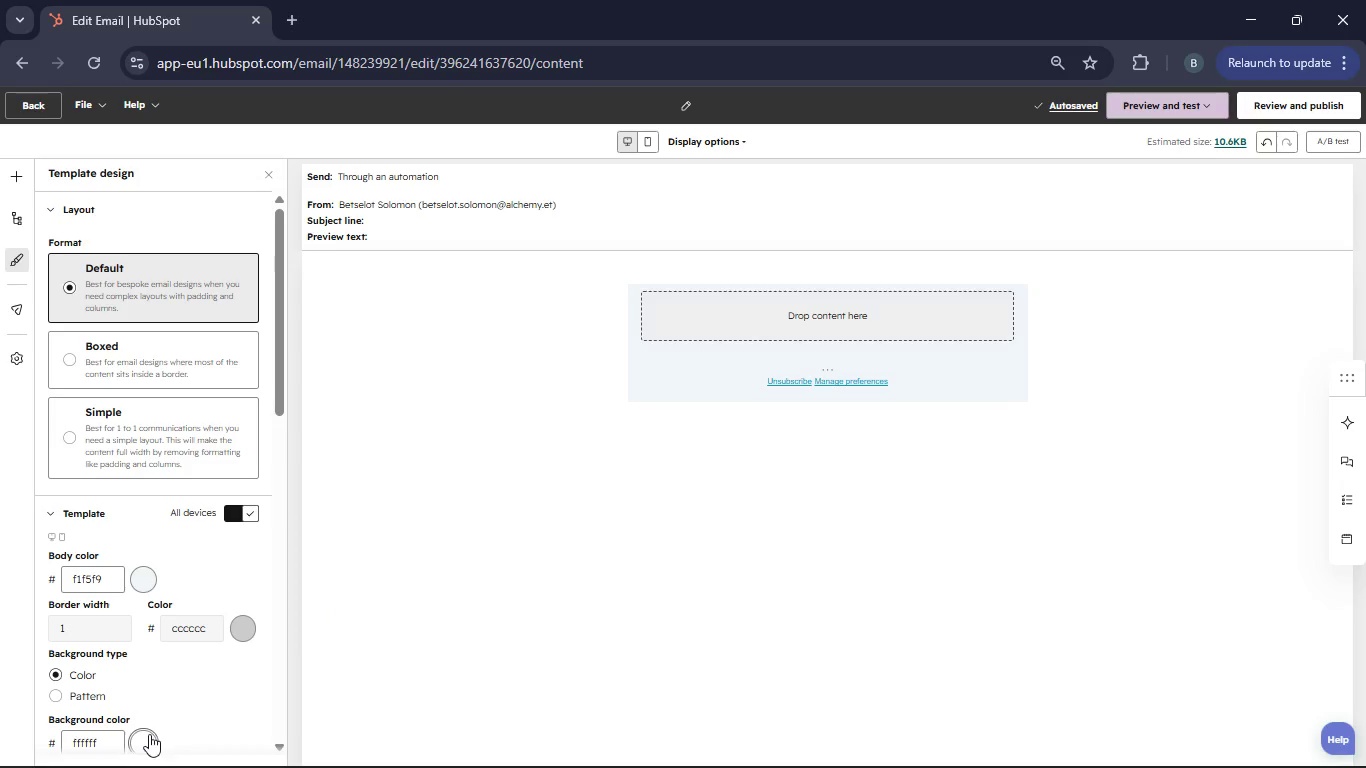 
scroll: coordinate [160, 710], scroll_direction: none, amount: 0.0
 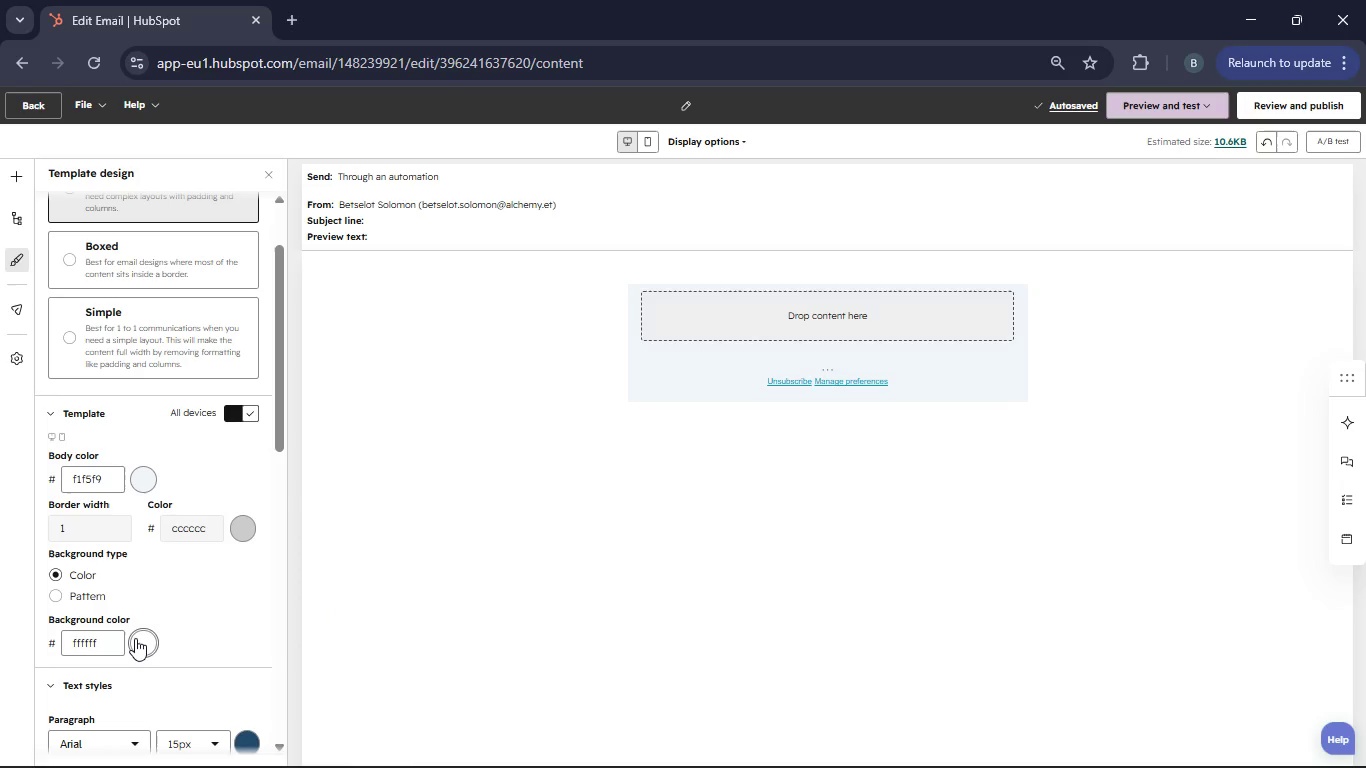 
left_click([137, 639])
 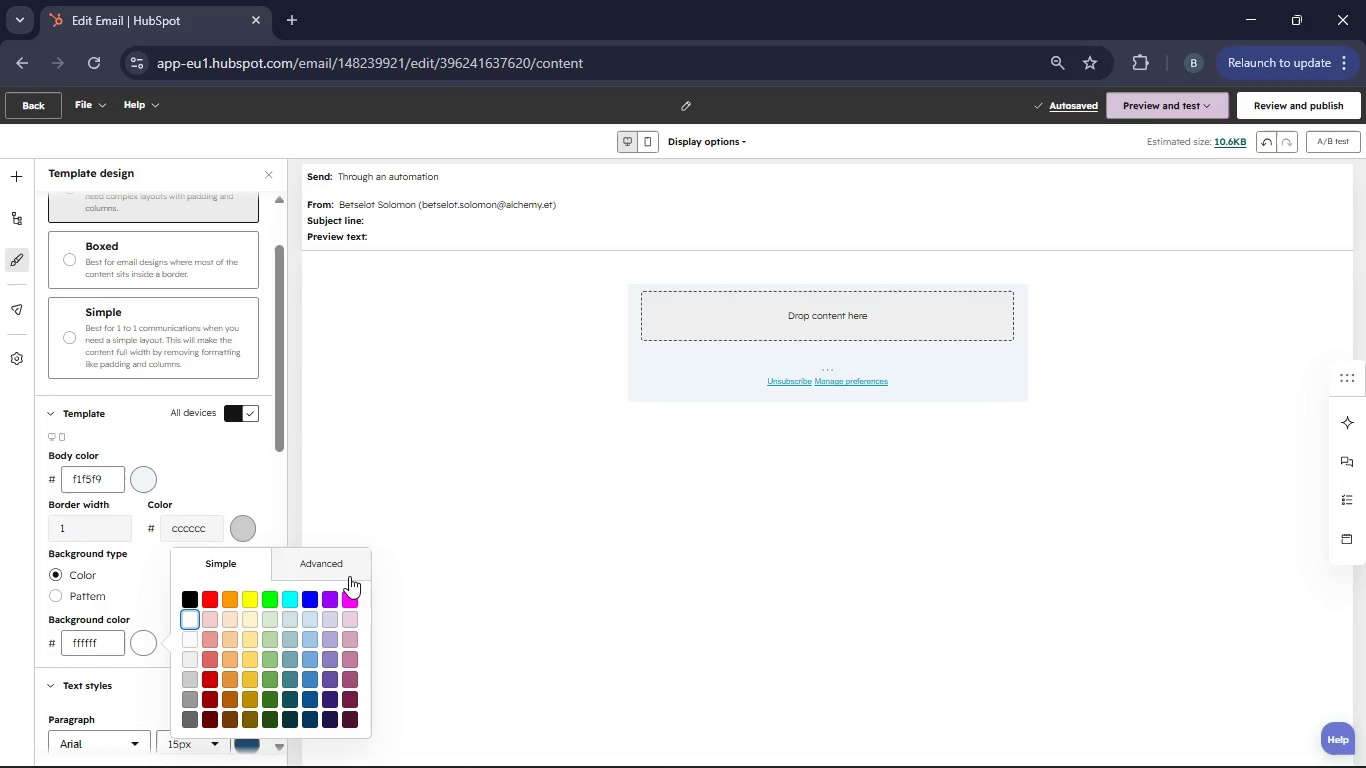 
left_click([340, 566])
 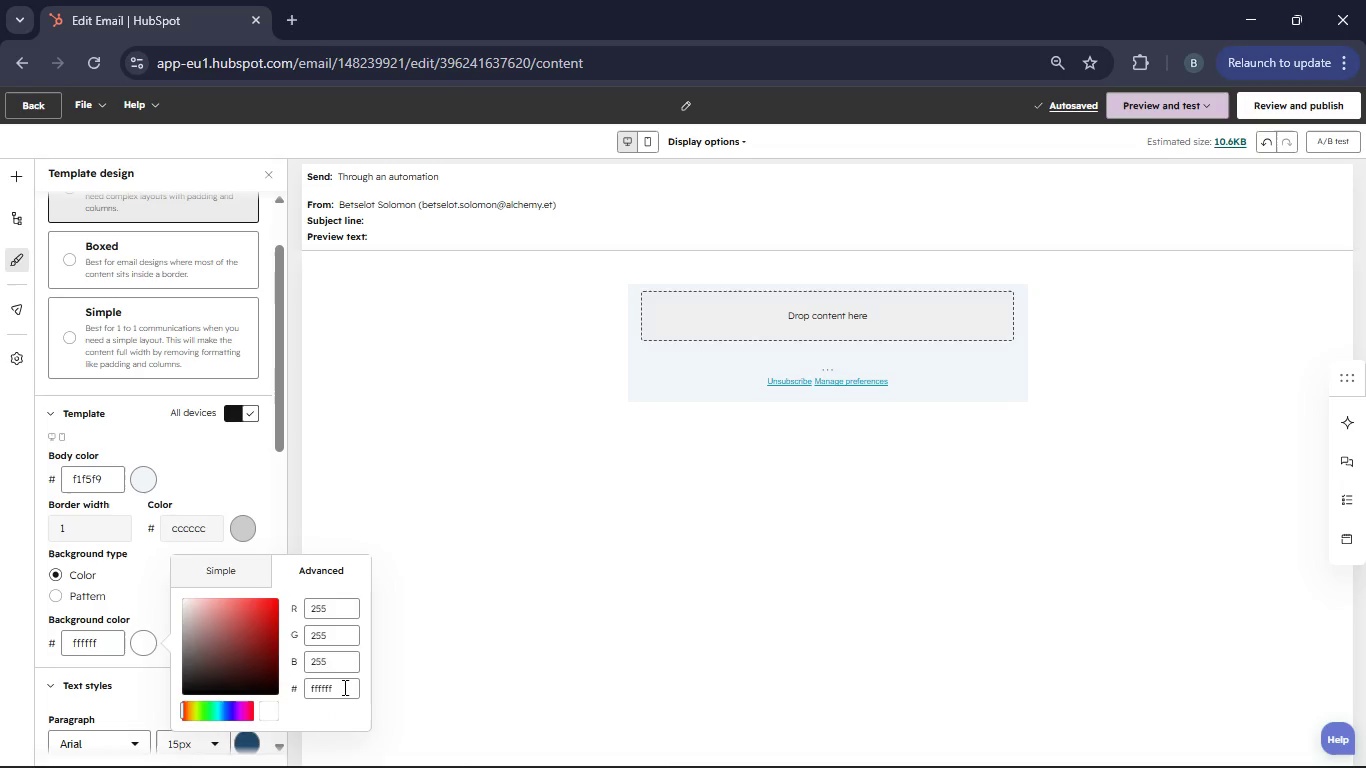 
left_click([343, 687])
 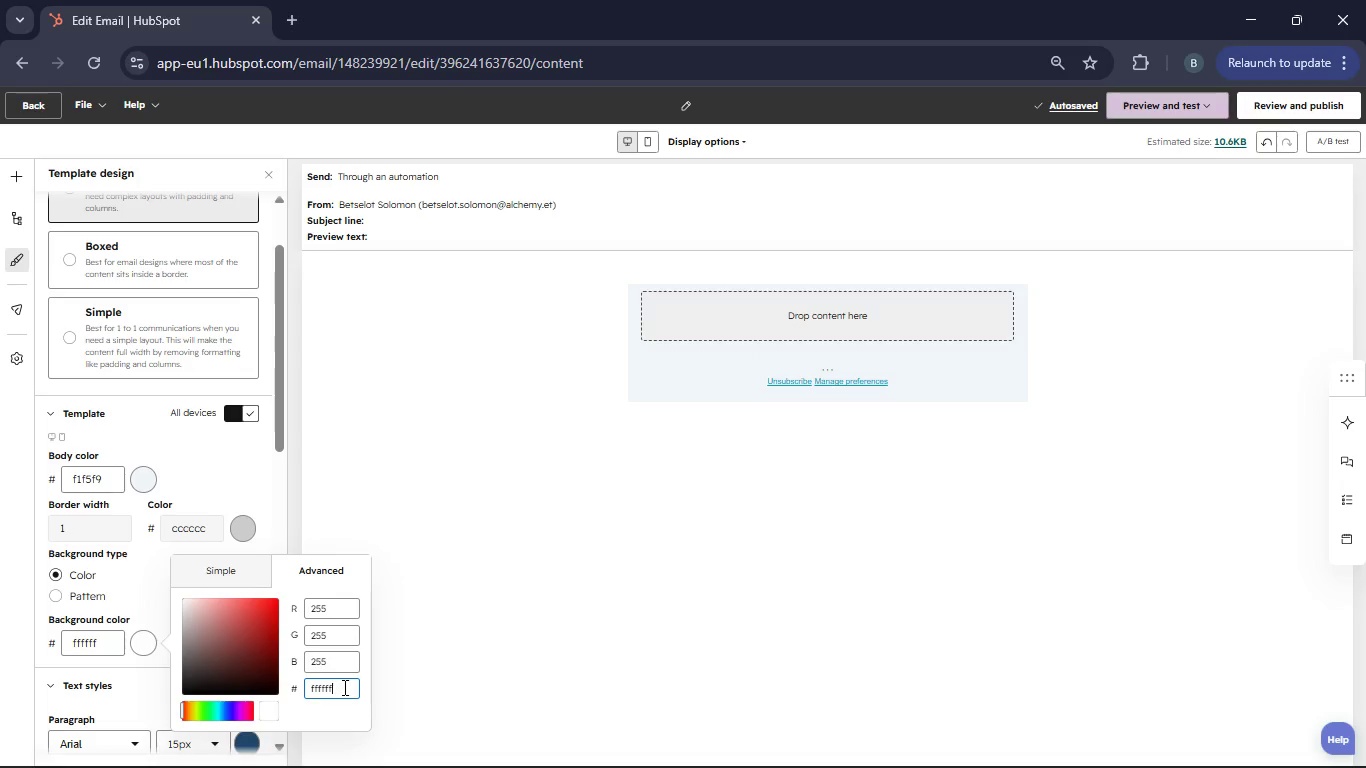 
key(Backspace)
key(Backspace)
key(Backspace)
key(Backspace)
key(Backspace)
key(Backspace)
key(Backspace)
type(f1f5f9)
 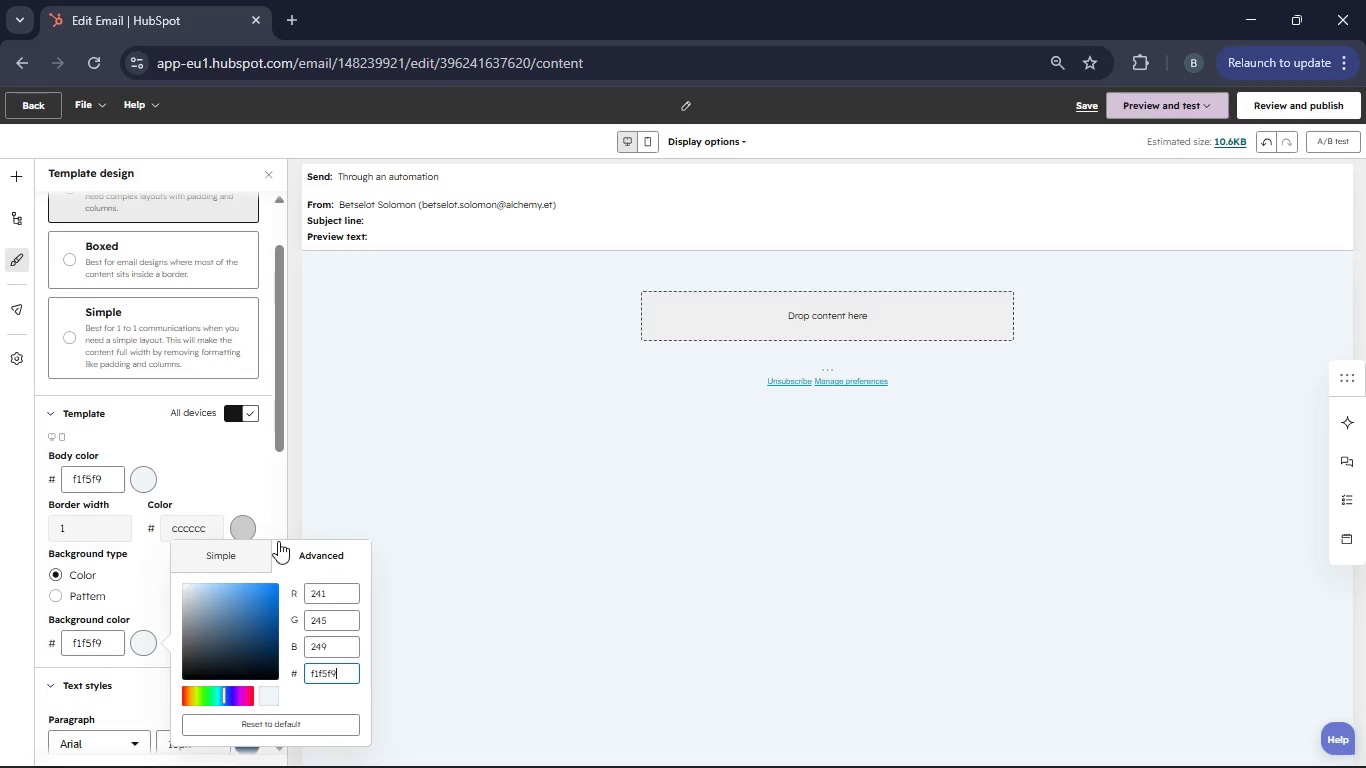 
left_click([247, 463])
 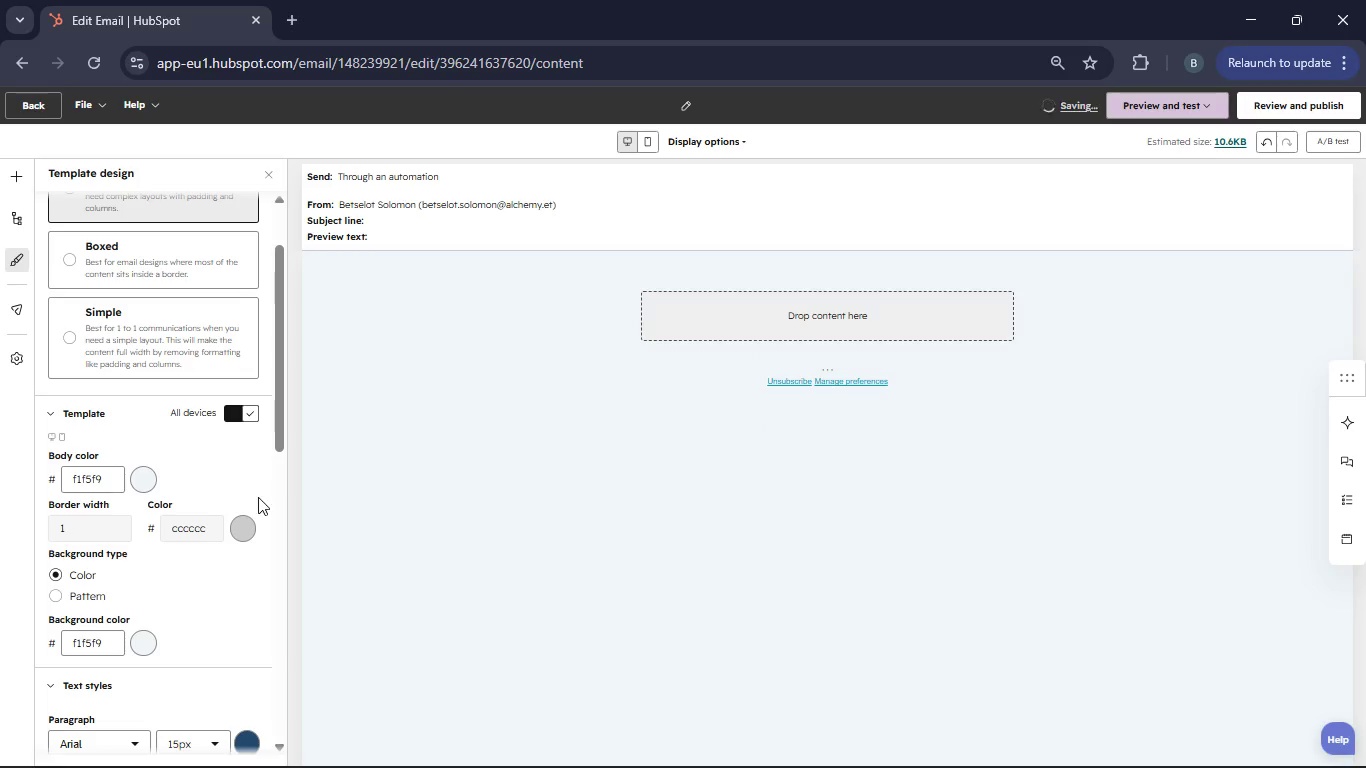 
scroll: coordinate [253, 518], scroll_direction: down, amount: 5.0
 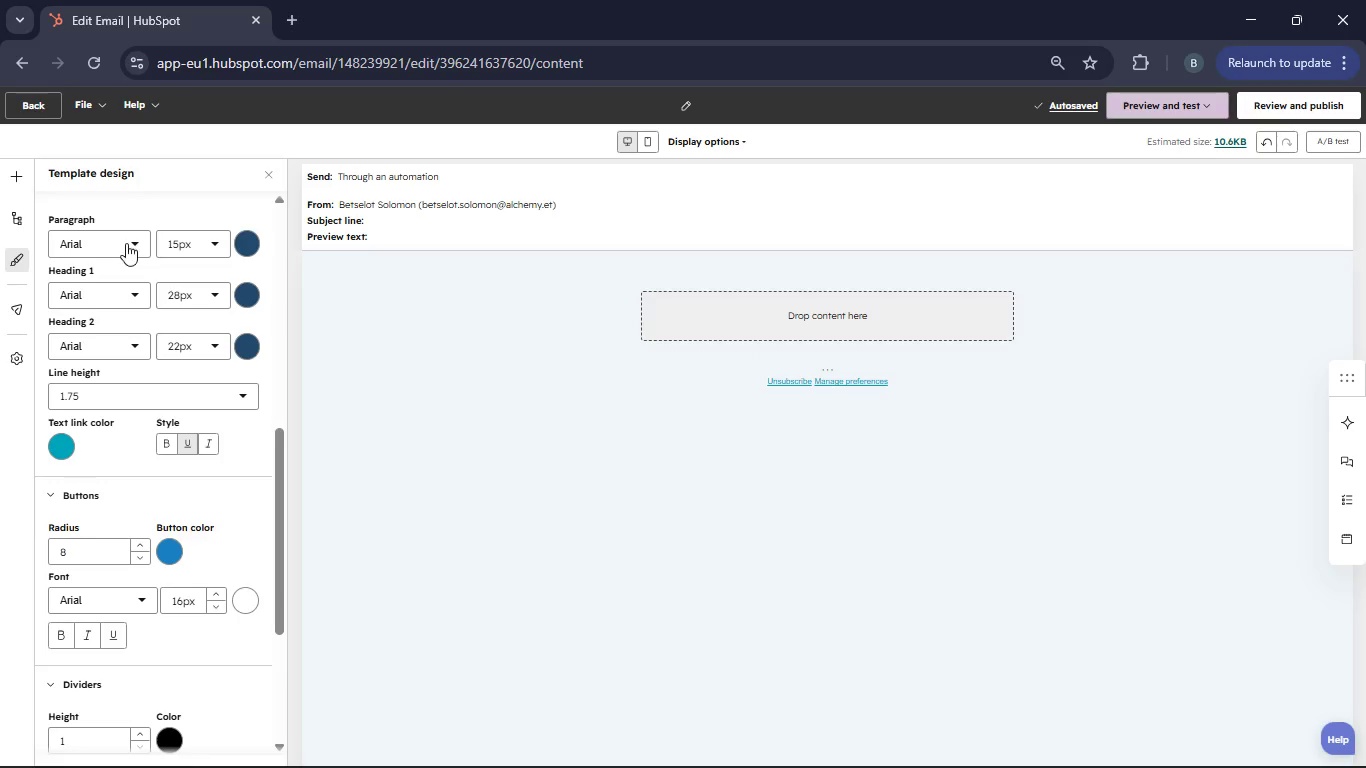 
left_click([126, 243])
 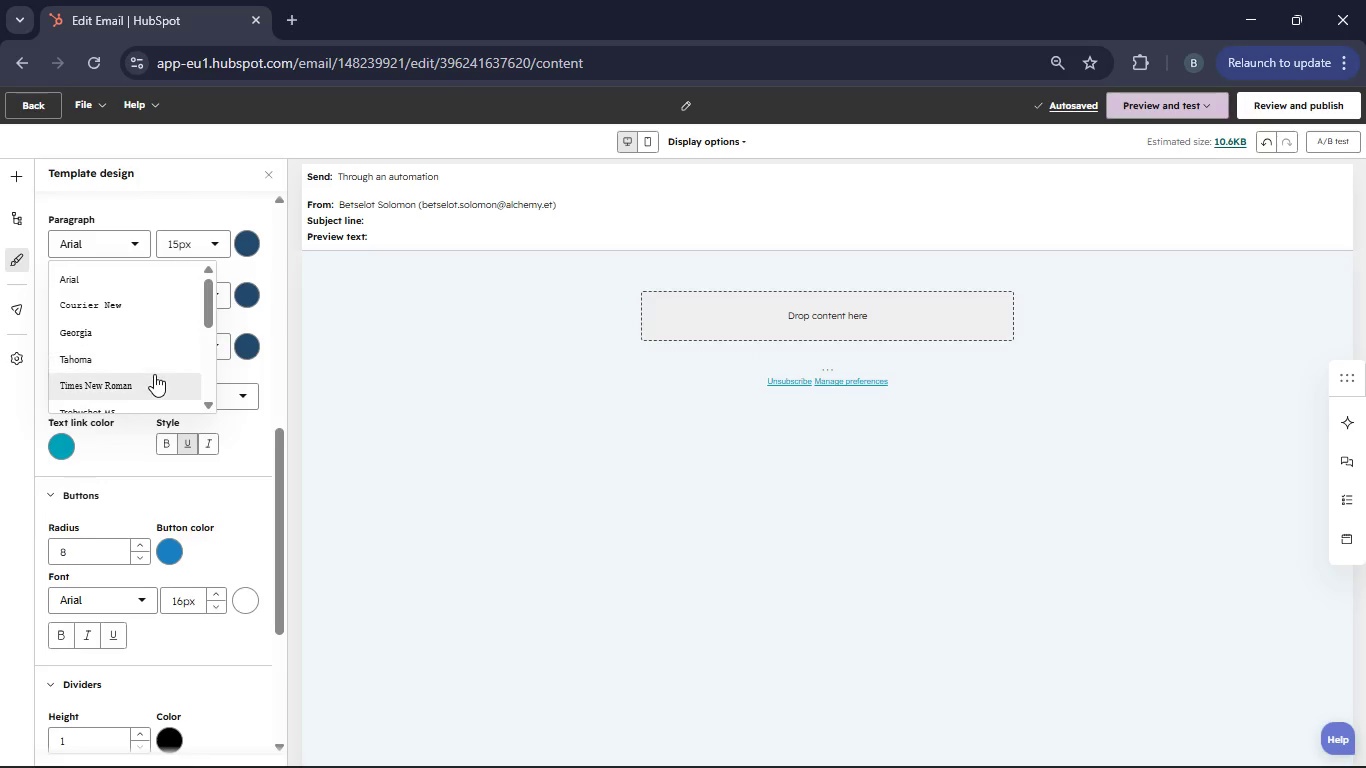 
scroll: coordinate [154, 374], scroll_direction: down, amount: 3.0
 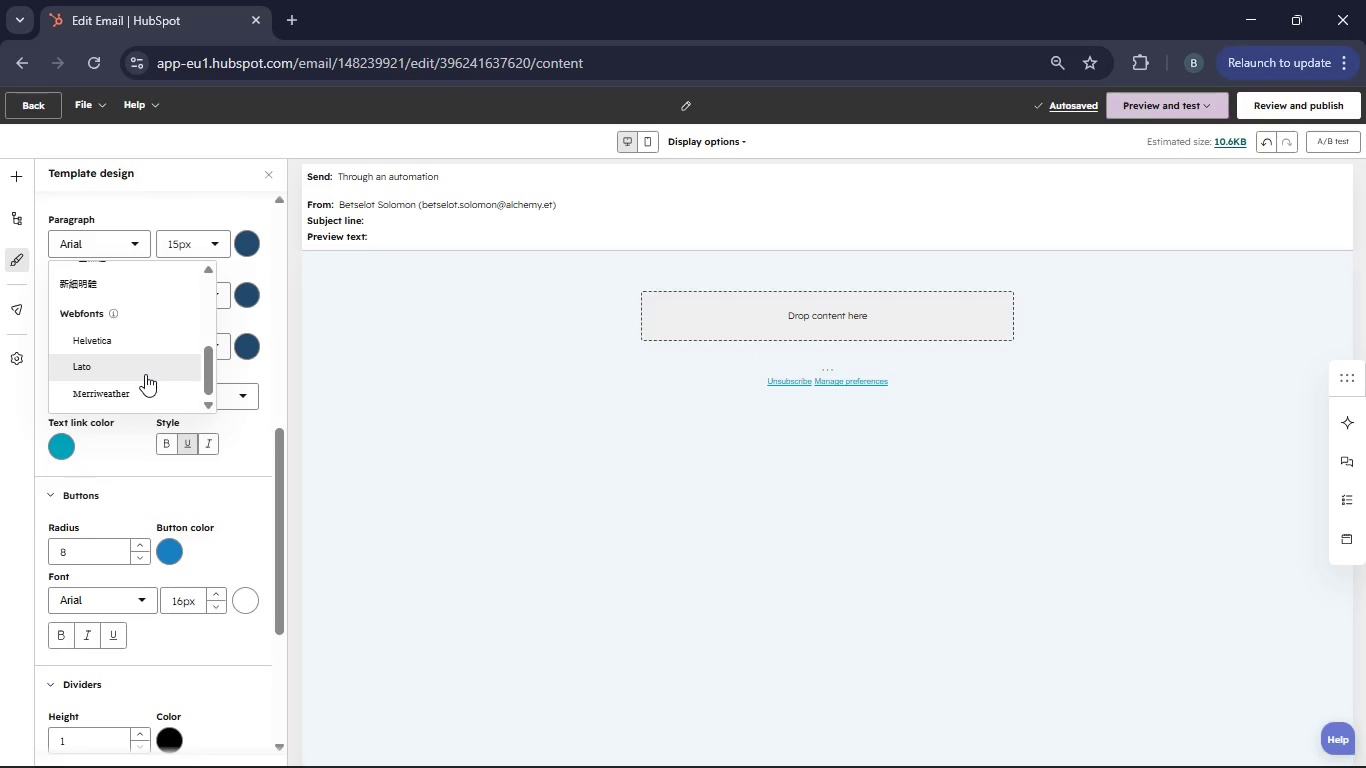 
left_click([145, 374])
 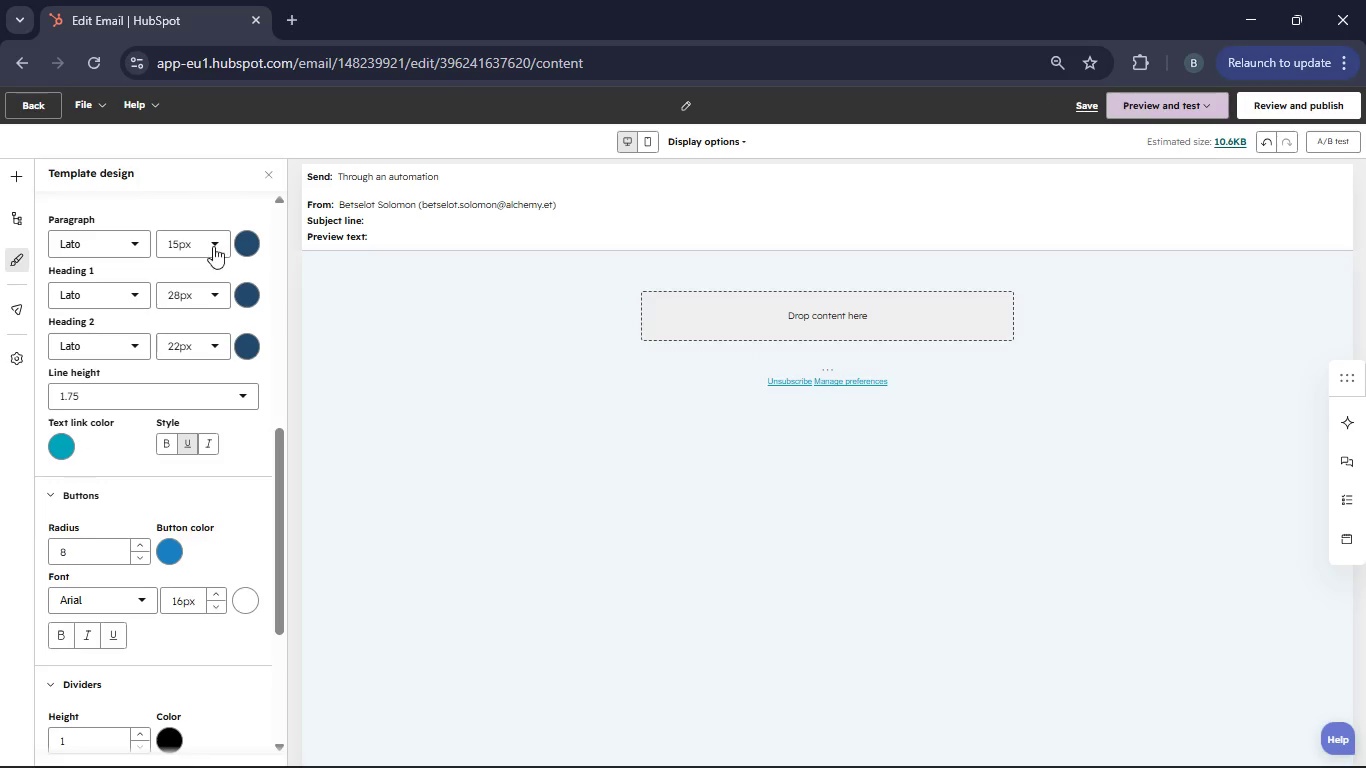 
left_click([213, 246])
 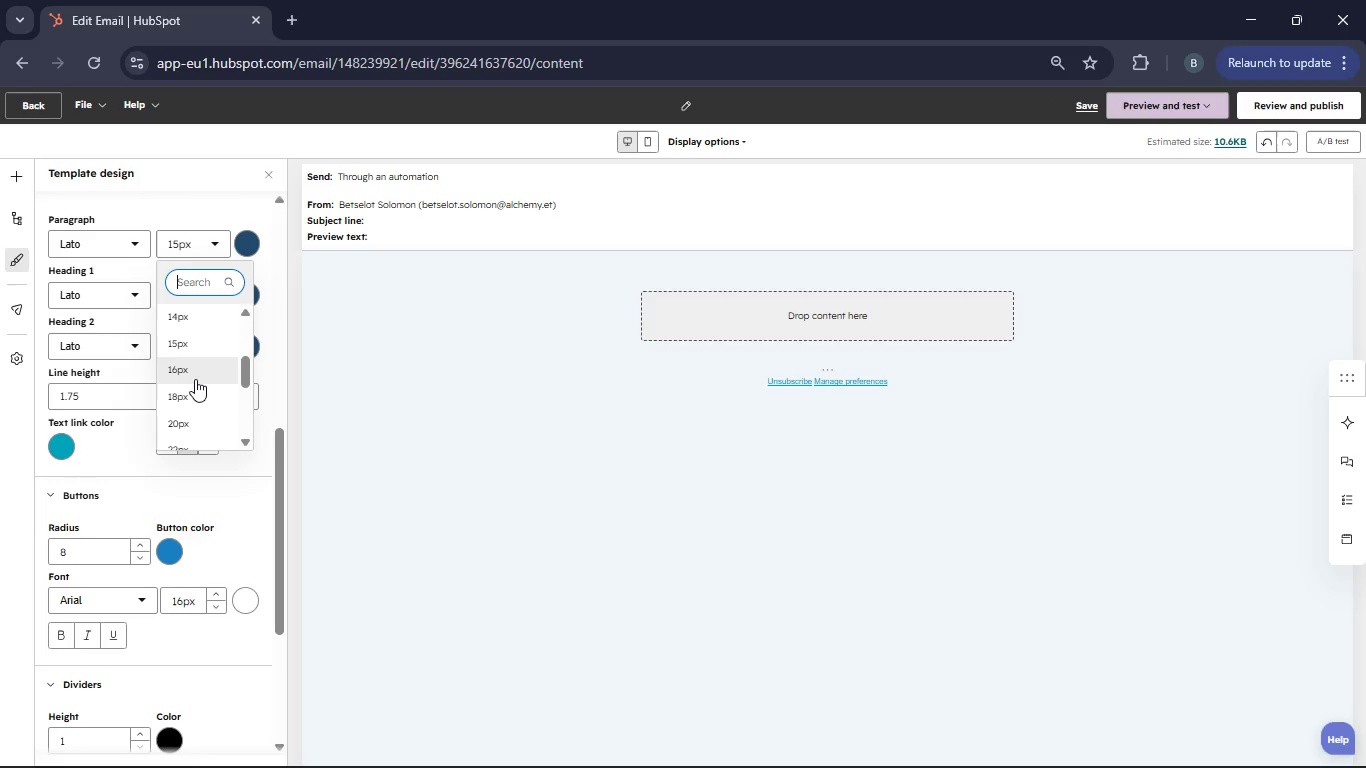 
left_click([190, 367])
 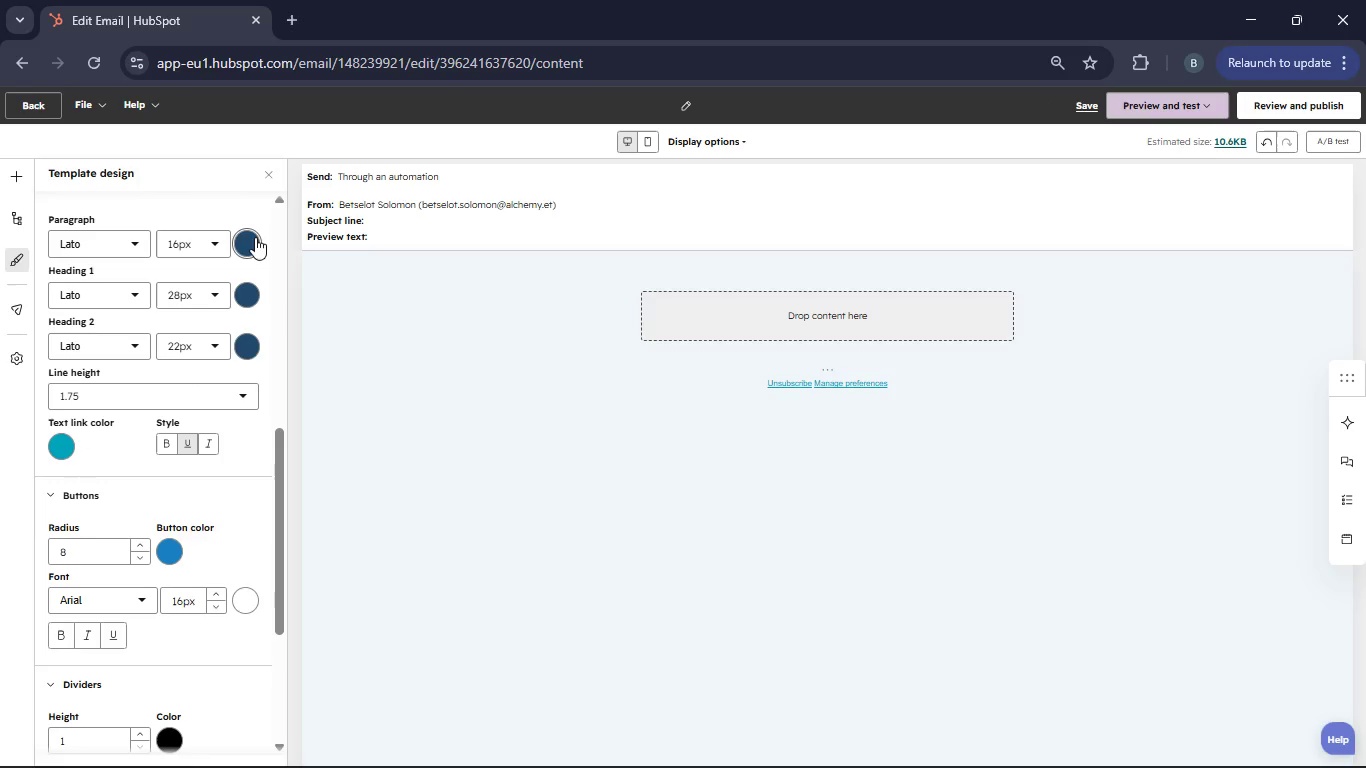 
left_click([255, 237])
 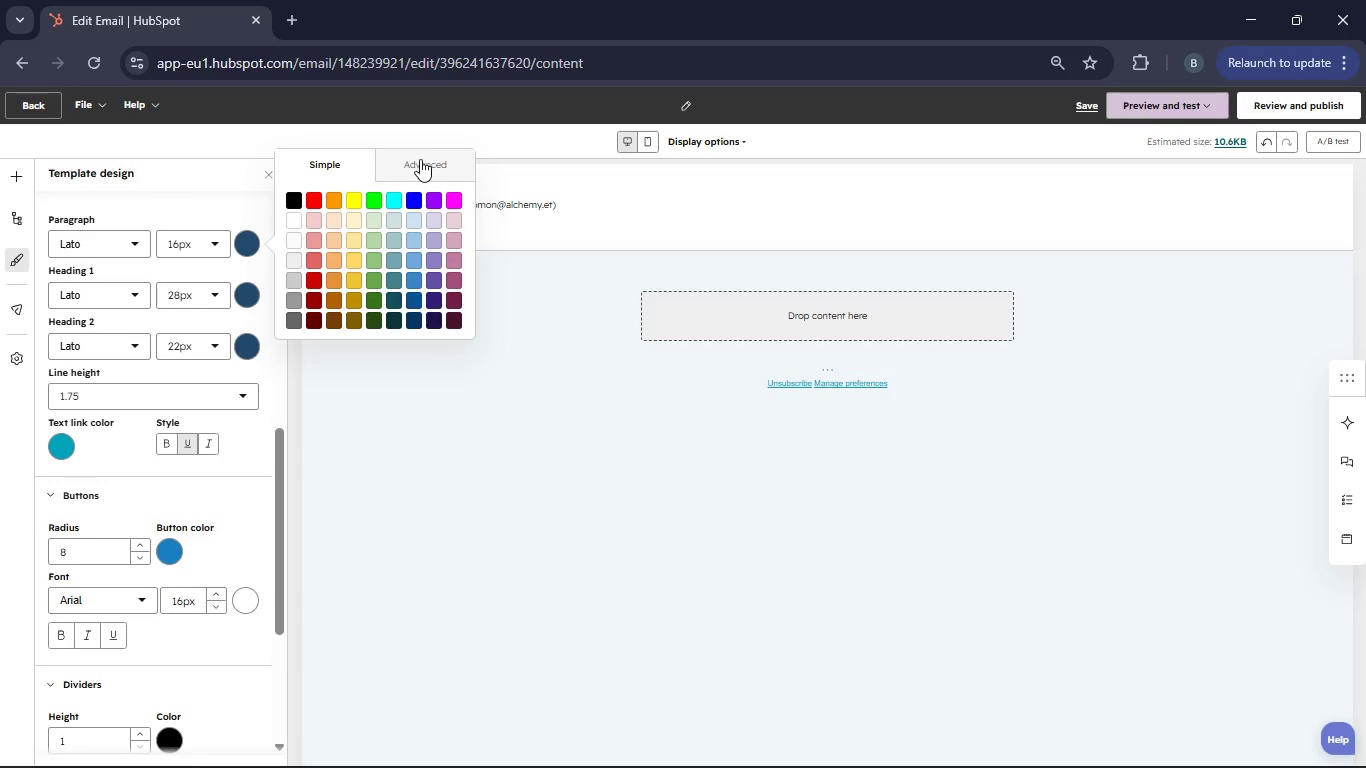 
left_click([420, 159])
 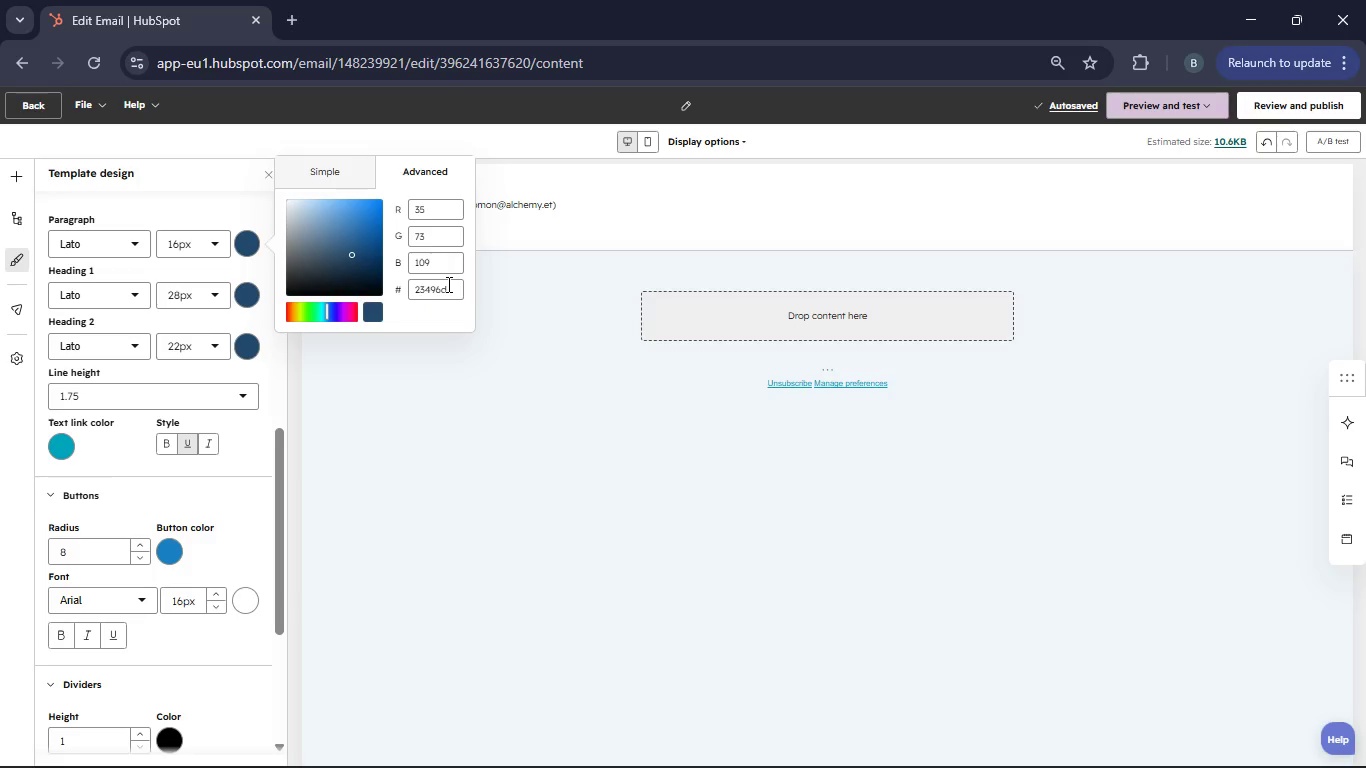 
left_click([450, 286])
 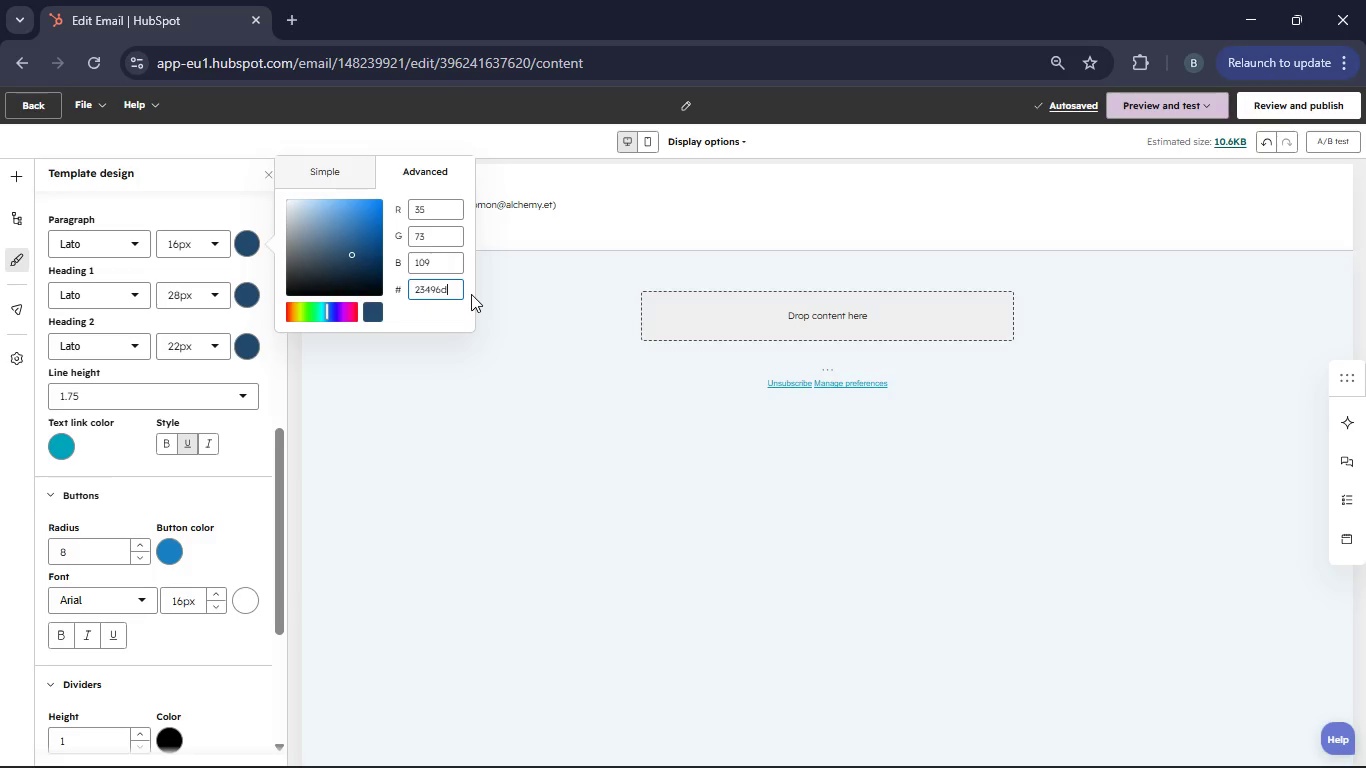 
hold_key(key=Backspace, duration=0.8)
 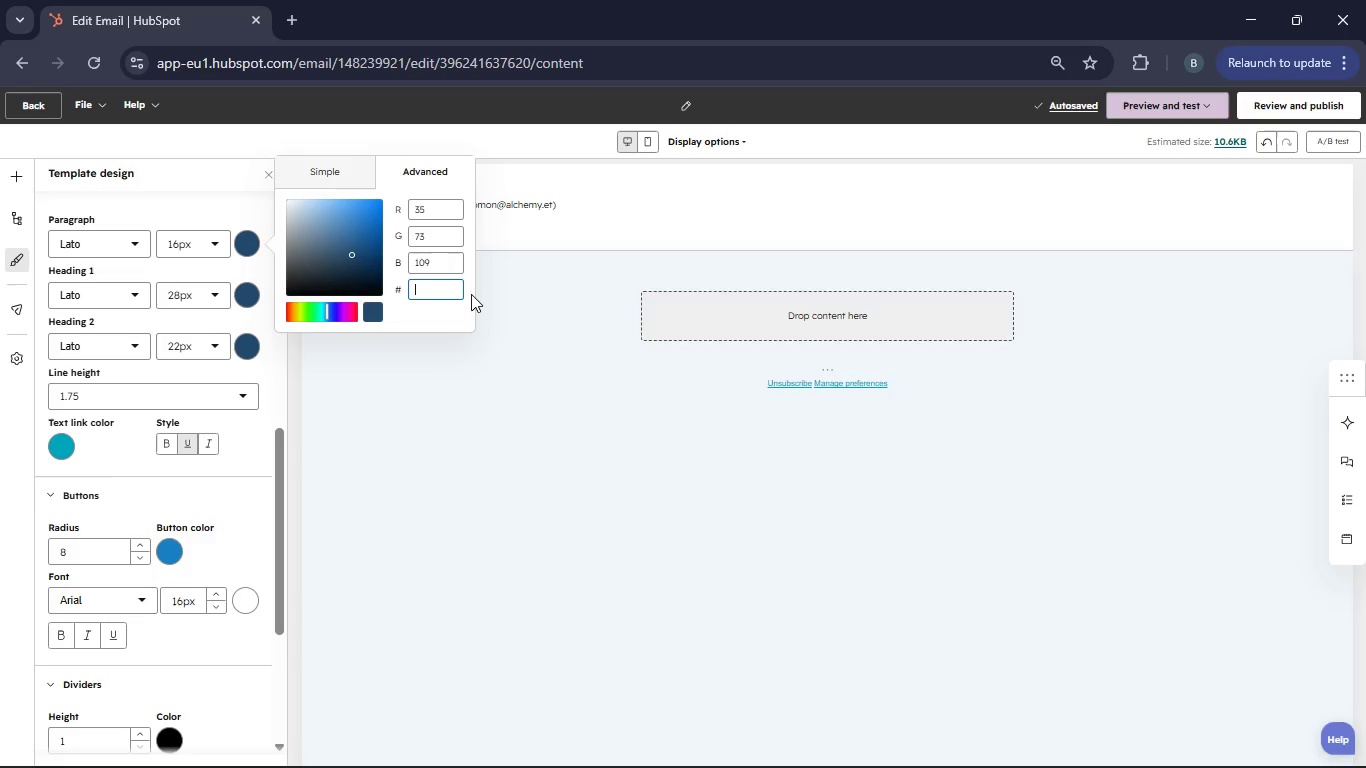 
key(Backspace)
key(Backspace)
key(Backspace)
type(1e293b)
 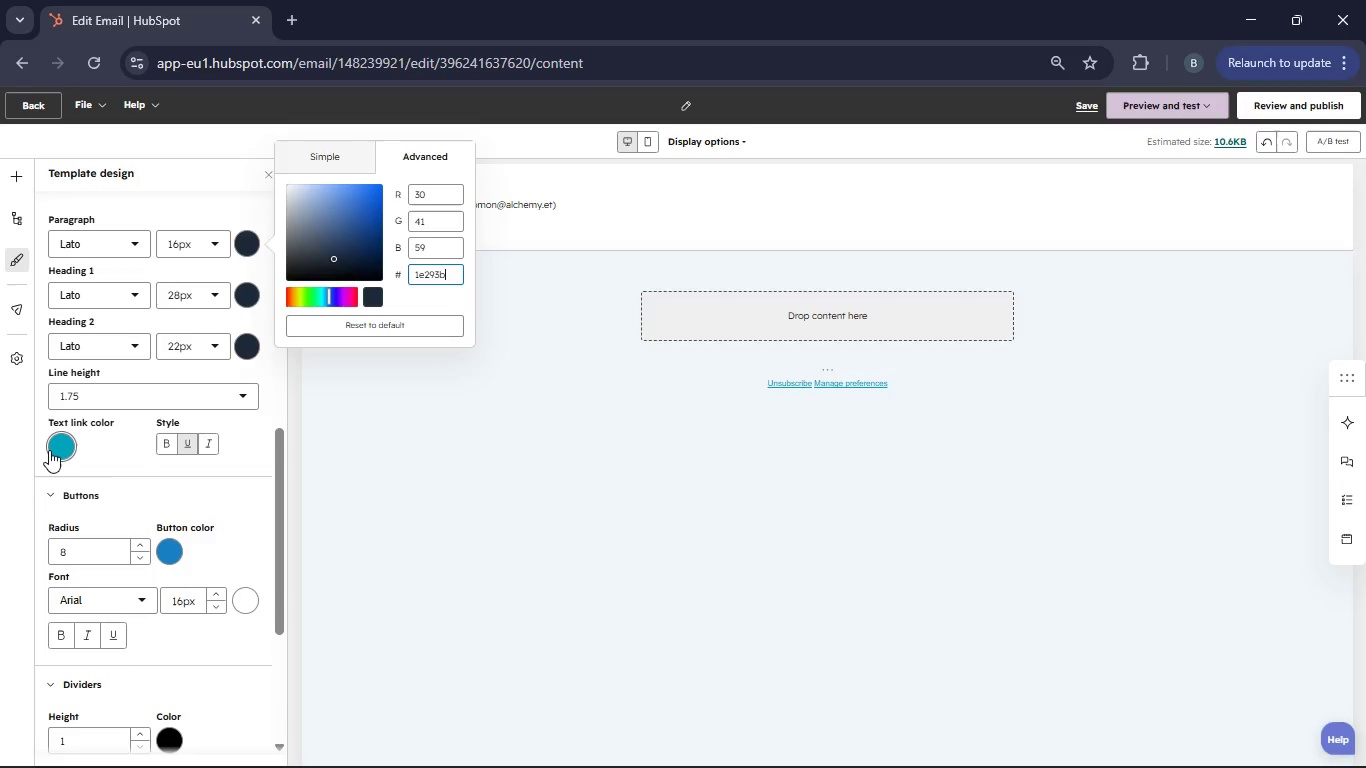 
left_click([49, 450])
 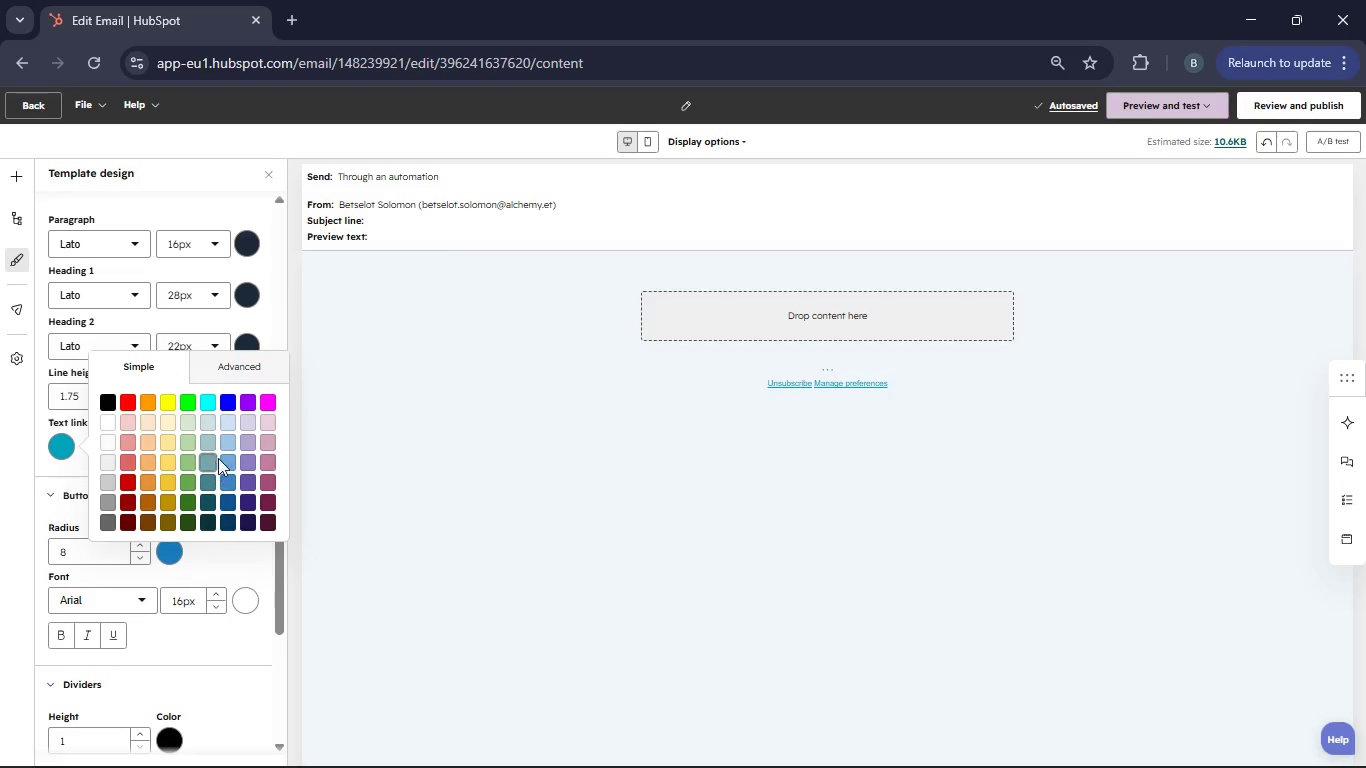 
left_click([238, 371])
 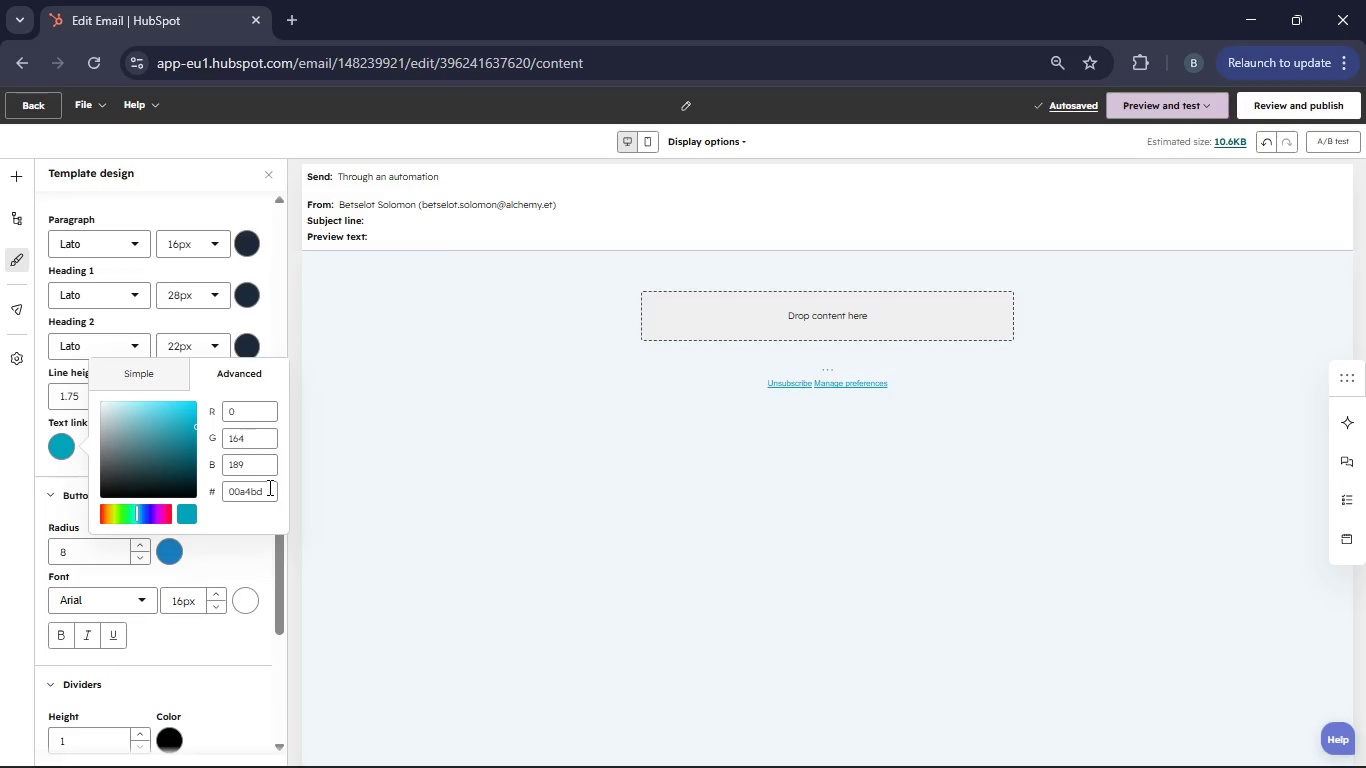 
left_click_drag(start_coordinate=[268, 487], to_coordinate=[218, 496])
 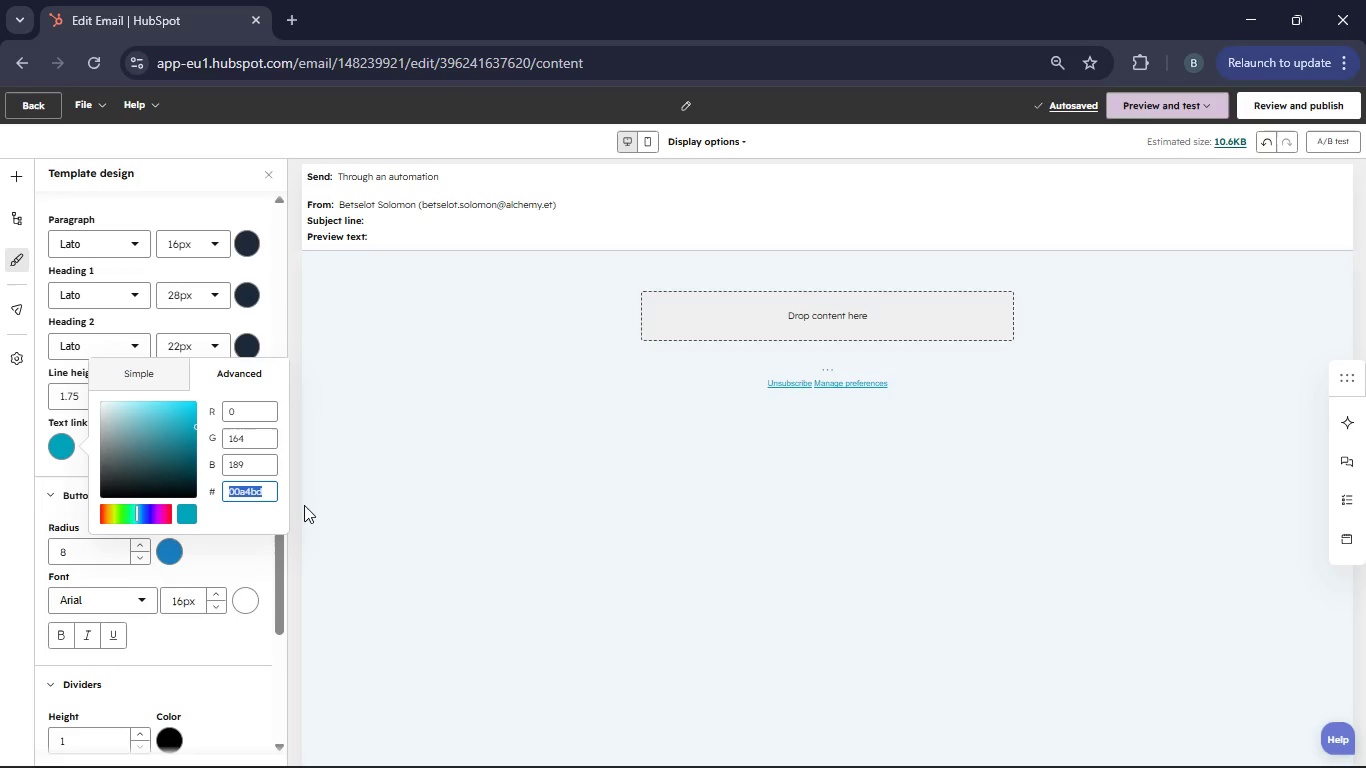 
key(Backspace)
type(475569)
 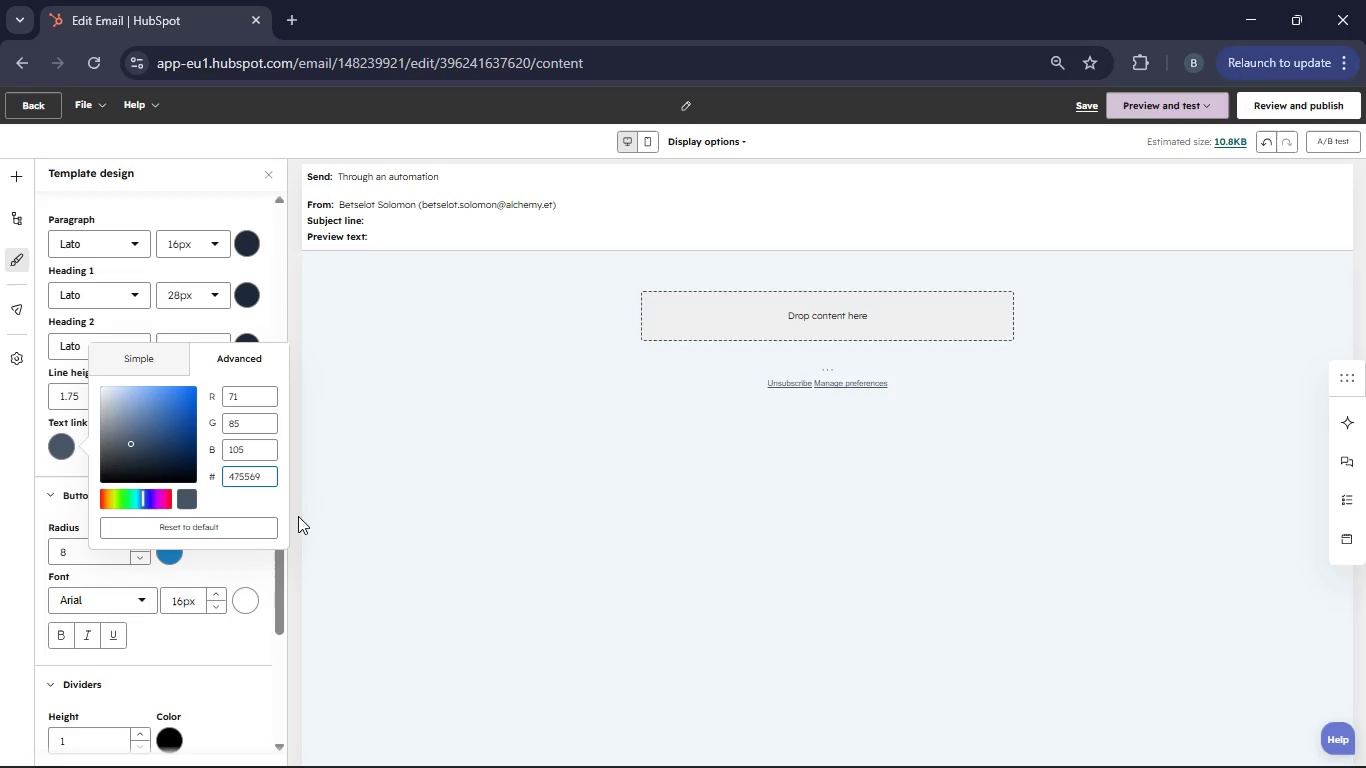 
left_click([249, 571])
 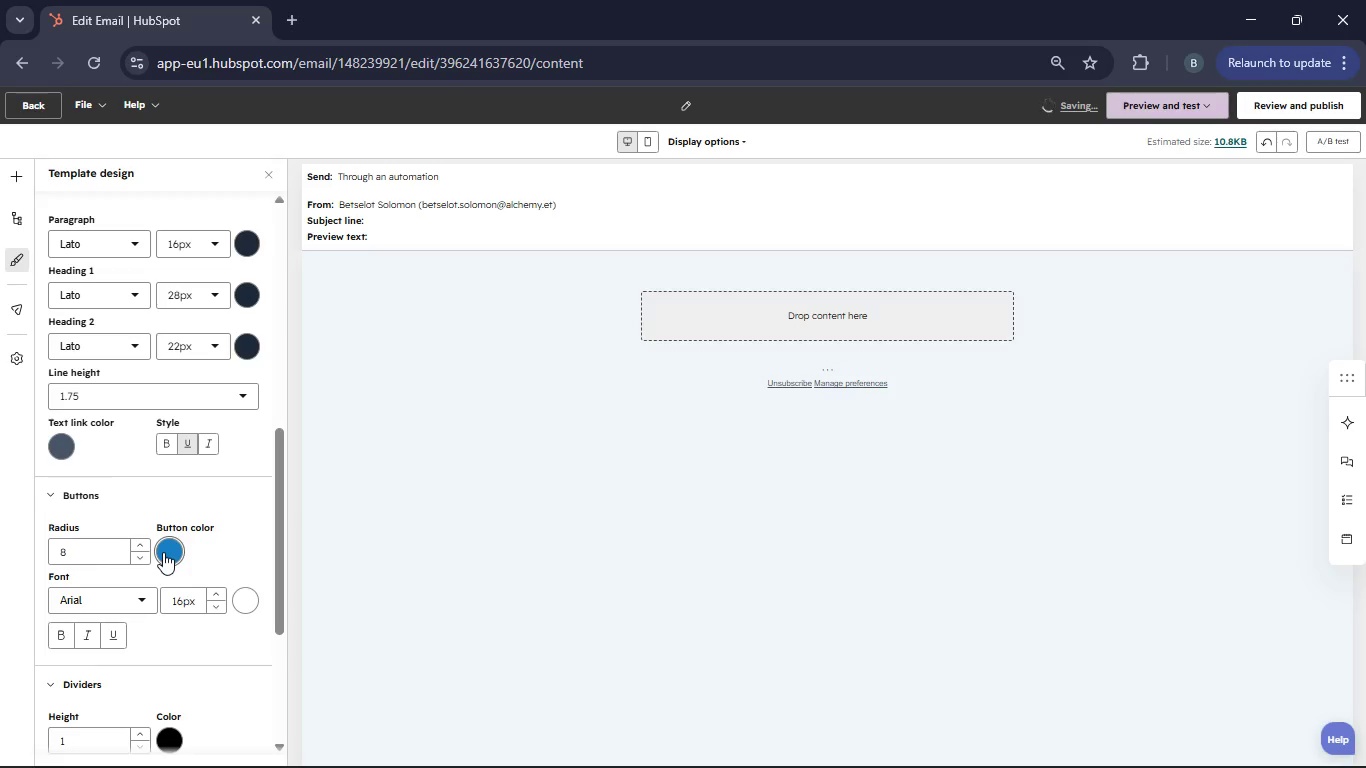 
left_click([163, 552])
 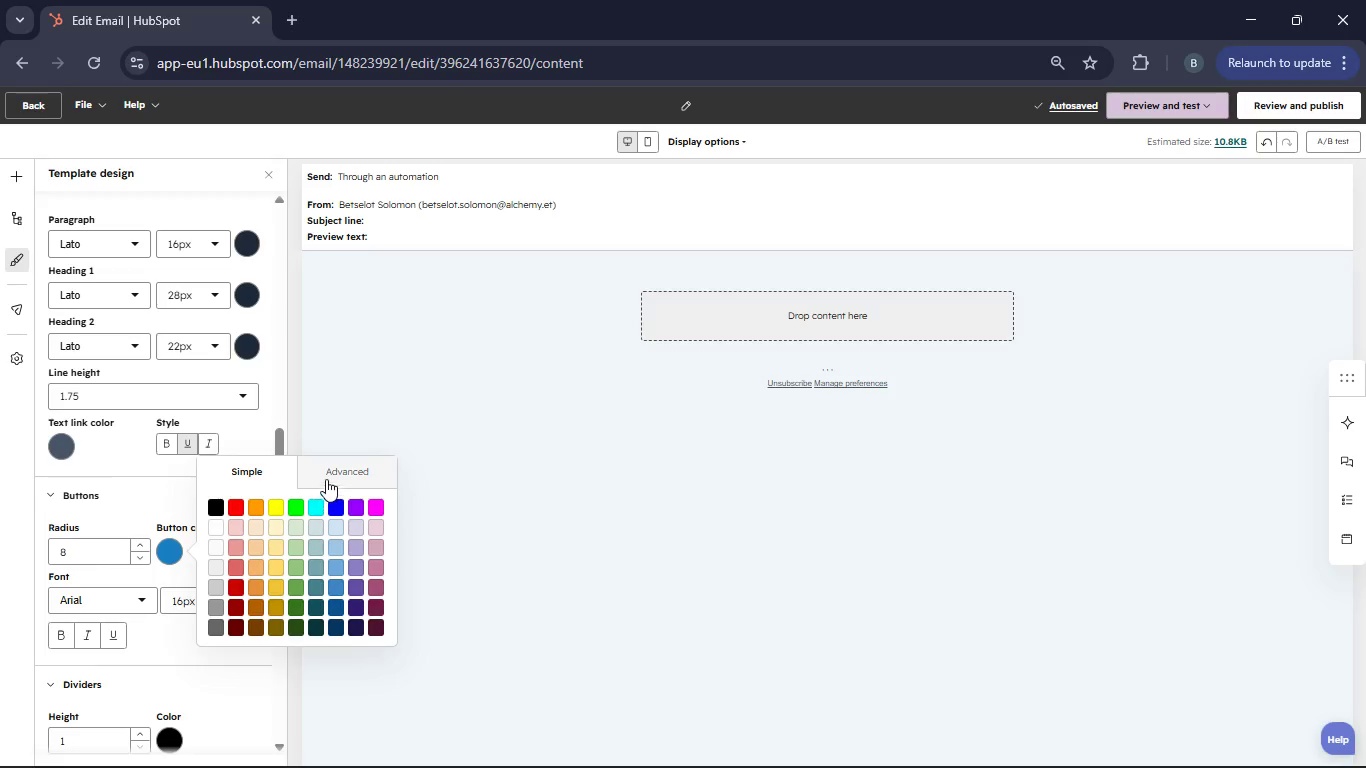 
left_click([327, 479])
 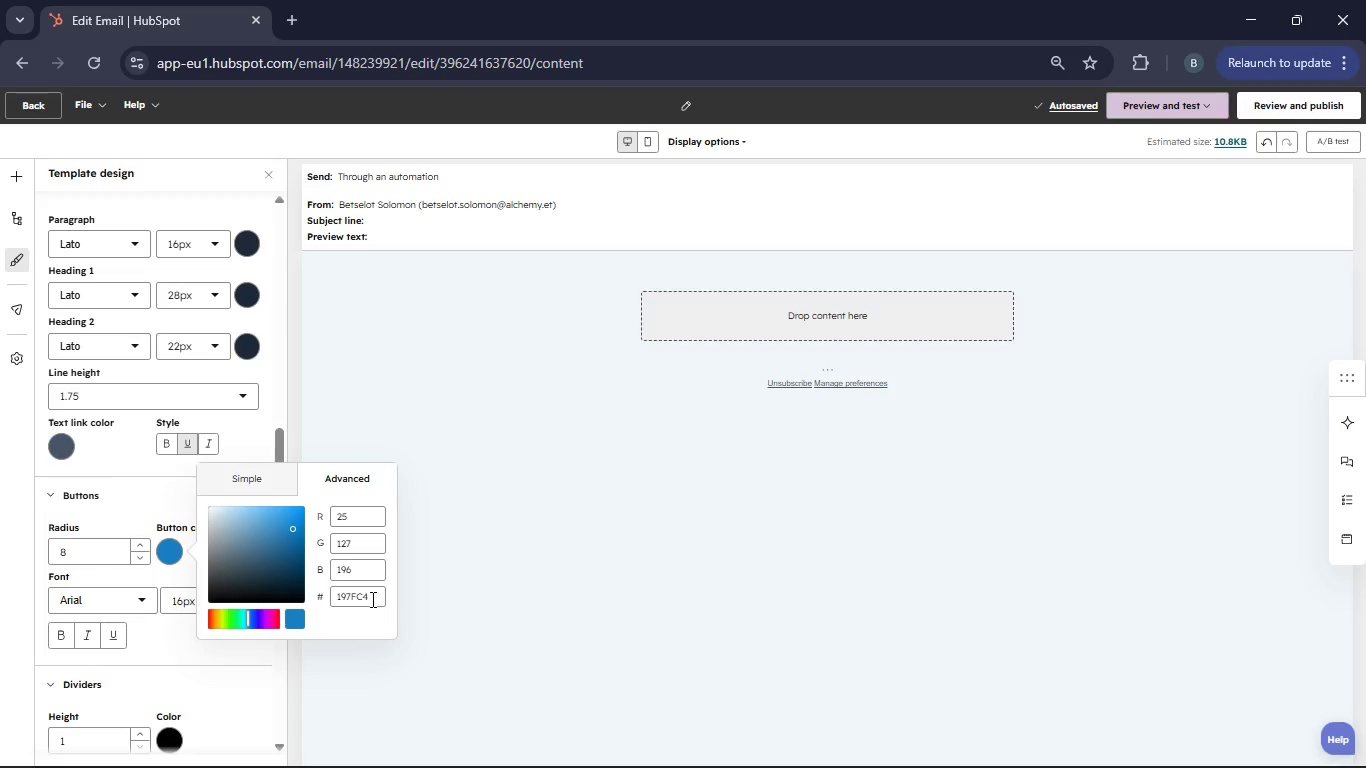 
left_click_drag(start_coordinate=[371, 599], to_coordinate=[331, 608])
 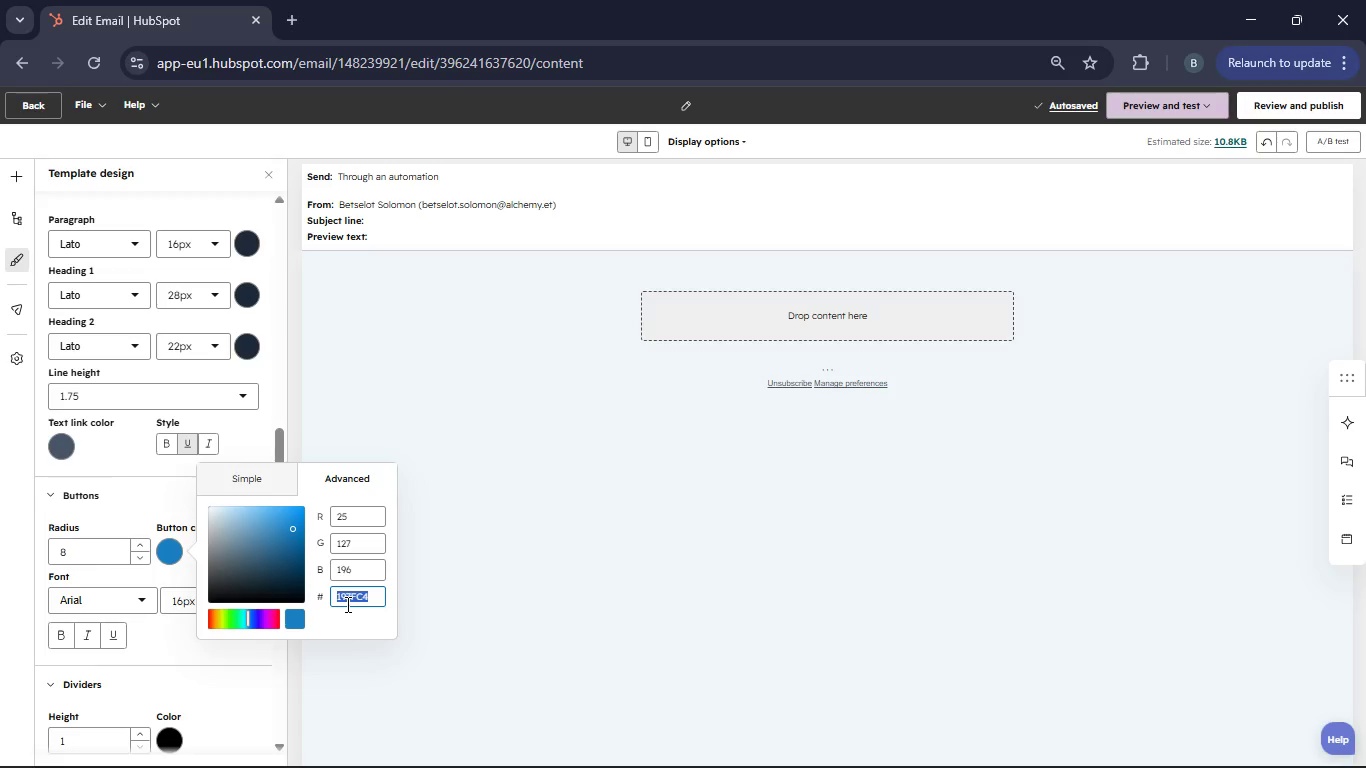 
key(Backspace)
key(Backspace)
type(475569)
 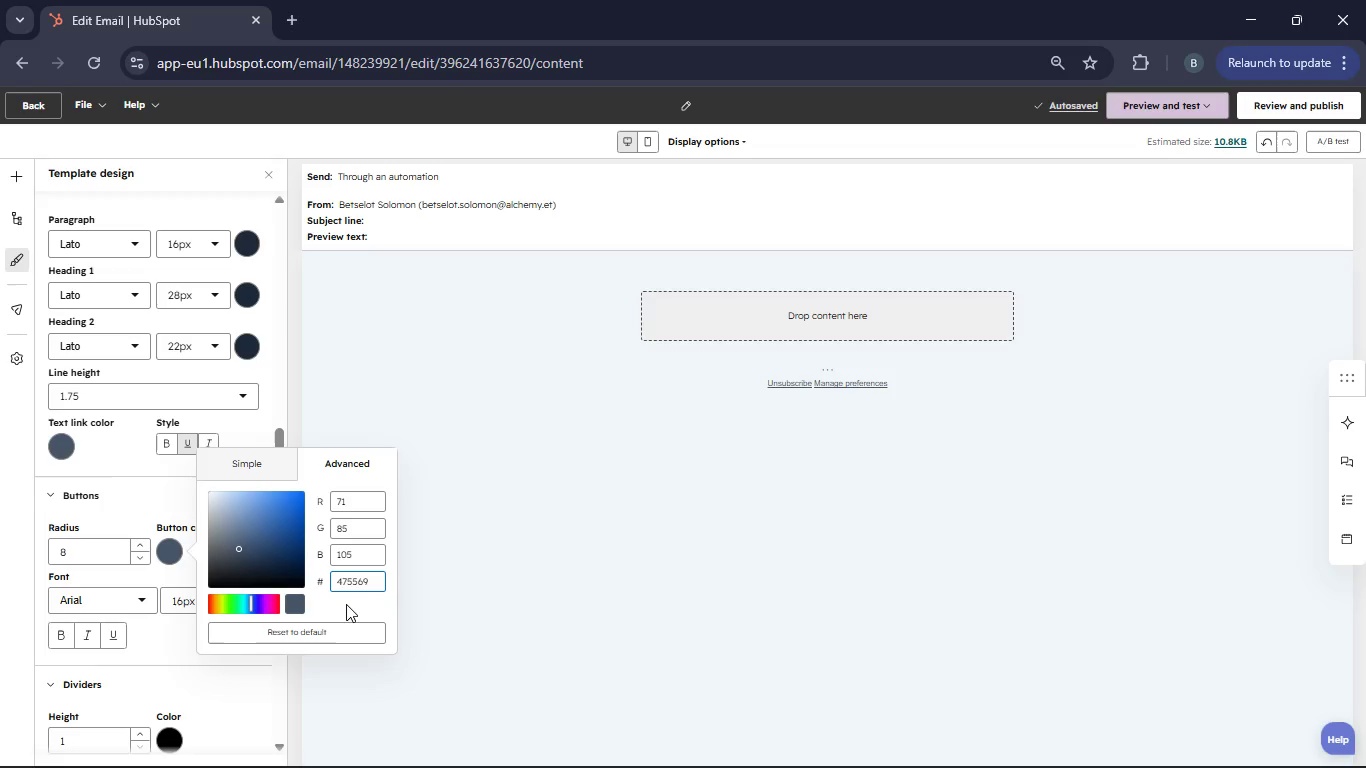 
wait(5.38)
 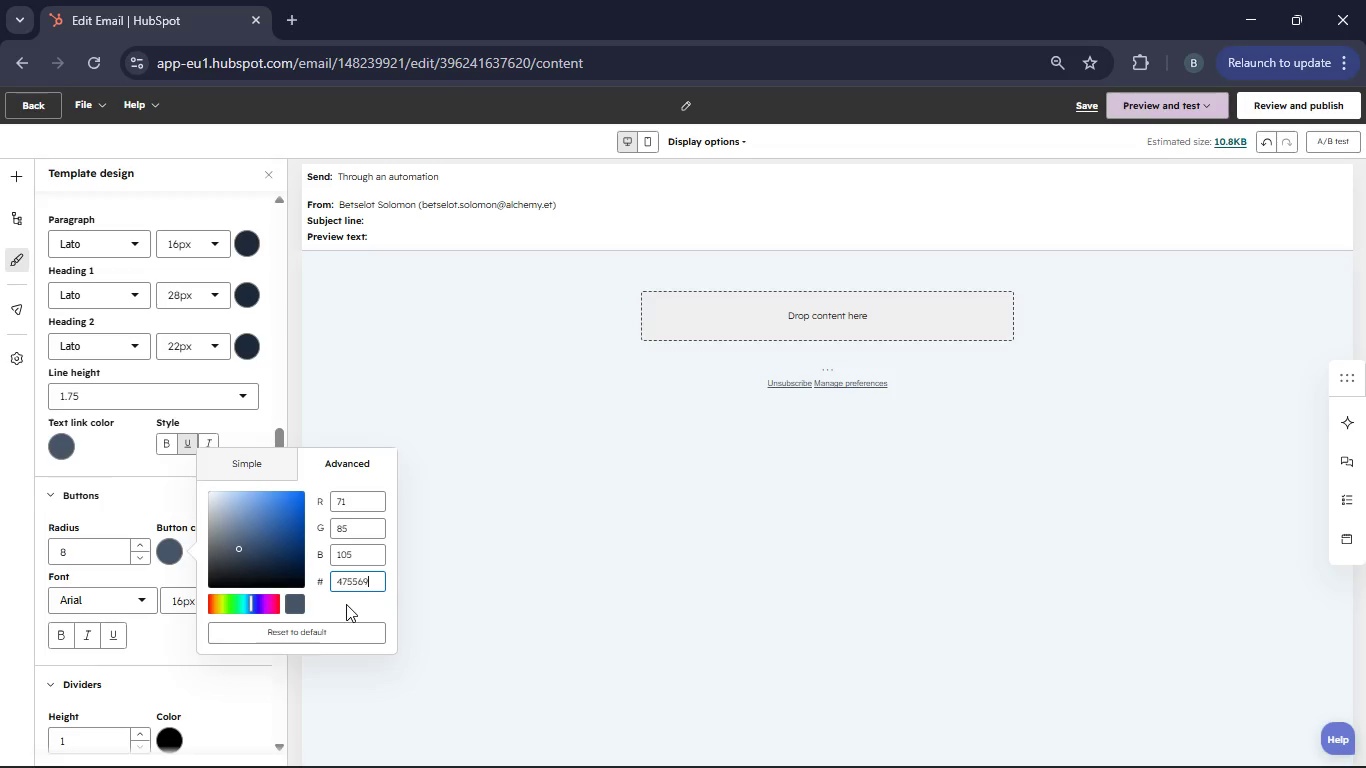 
left_click([154, 494])
 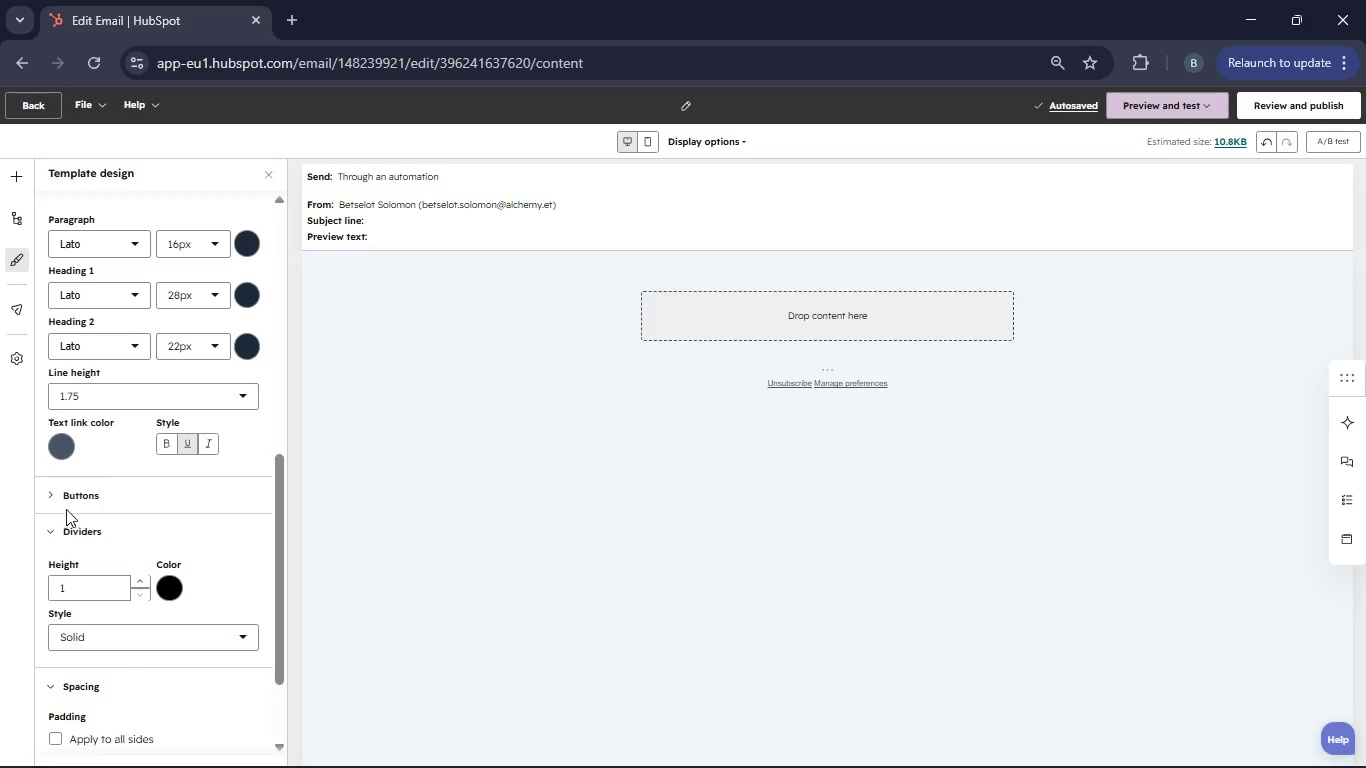 
left_click([52, 500])
 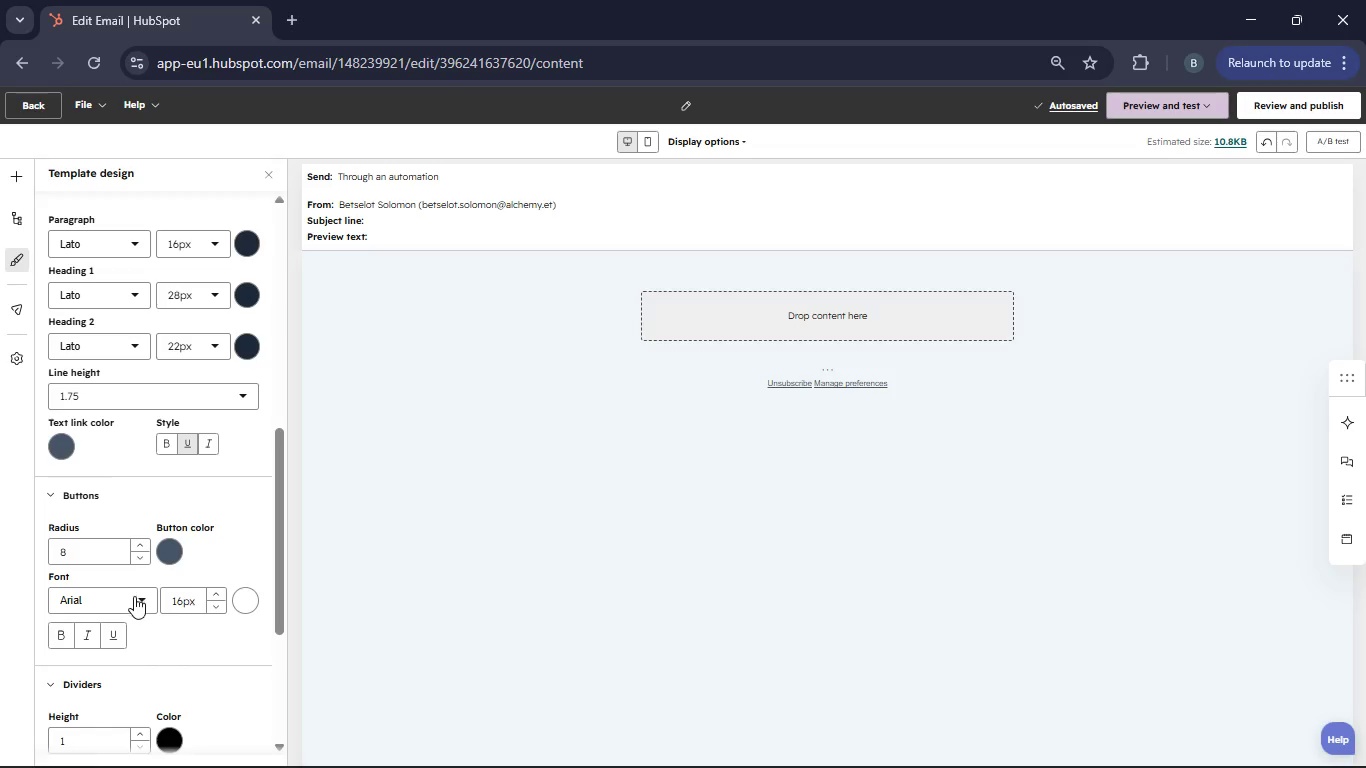 
left_click([134, 596])
 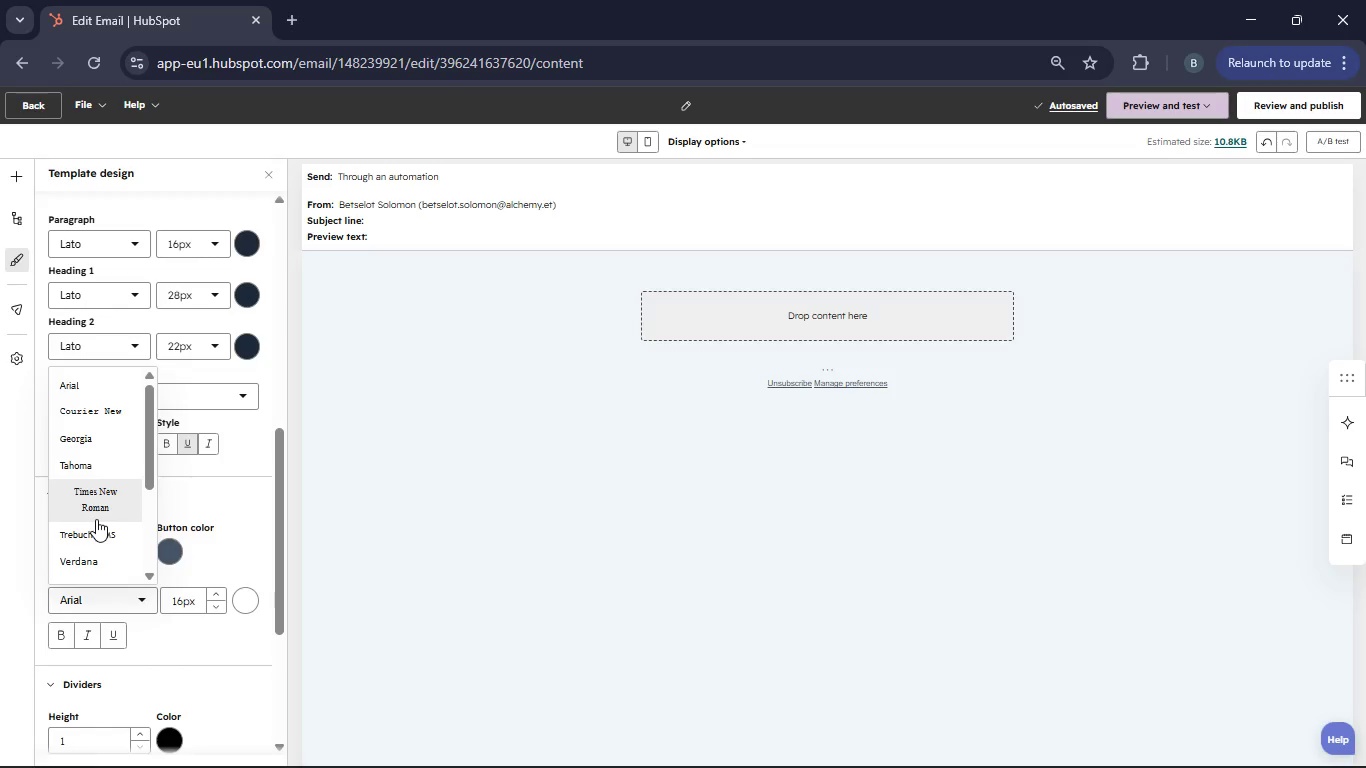 
scroll: coordinate [96, 519], scroll_direction: down, amount: 3.0
 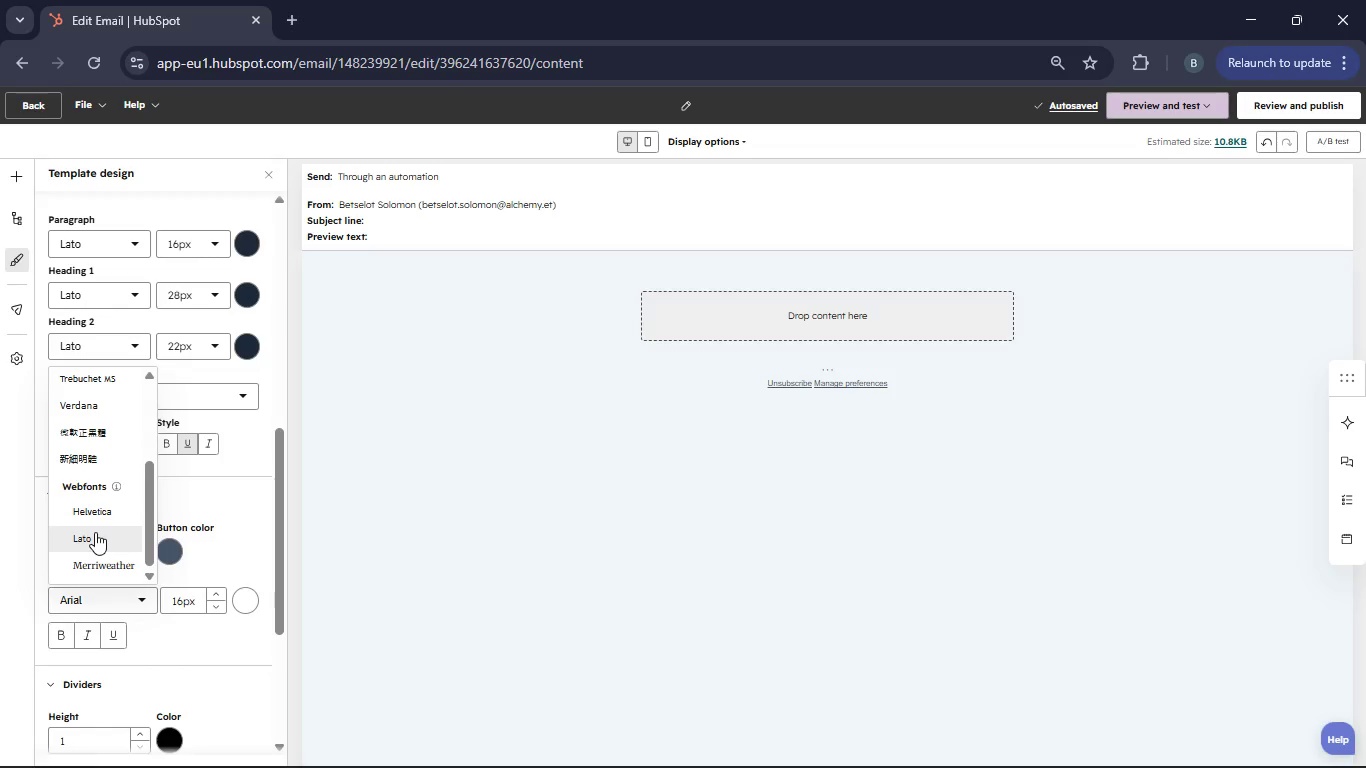 
left_click([95, 532])
 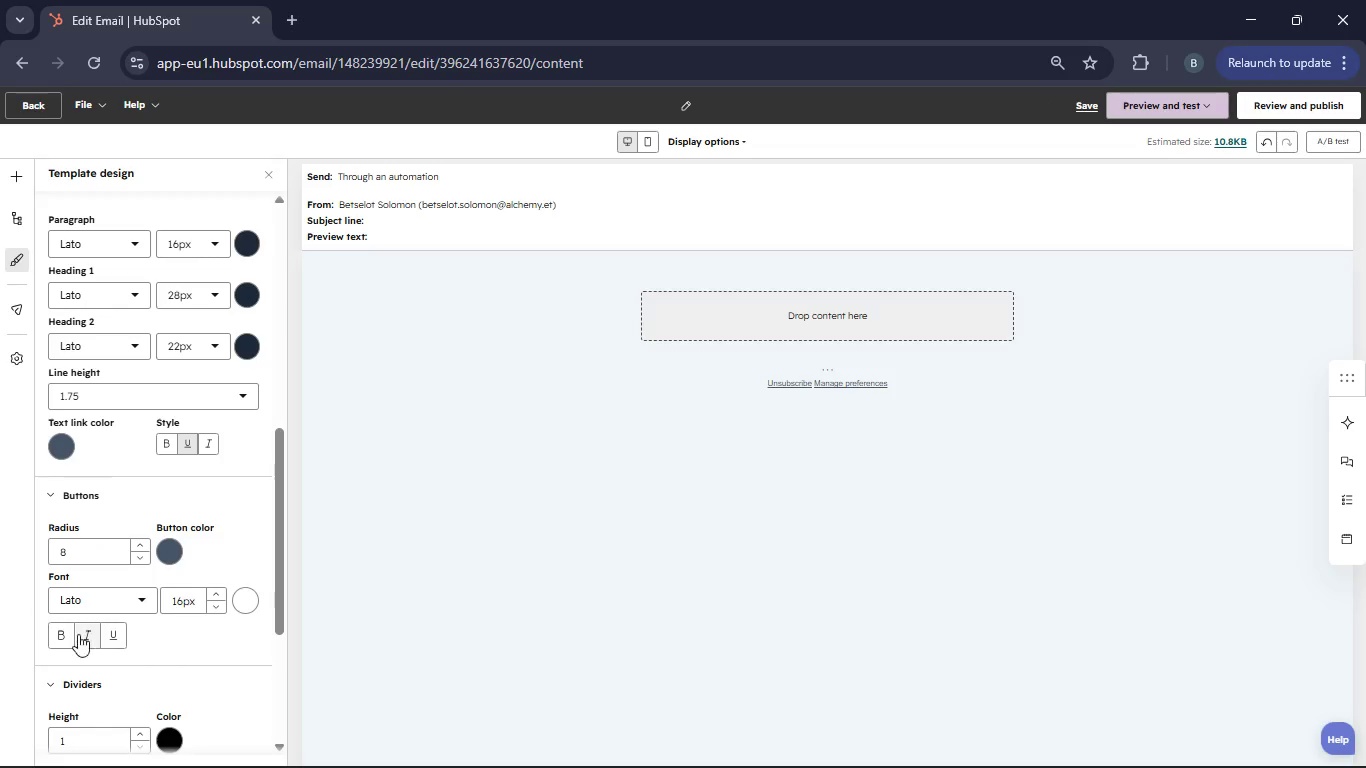 
left_click([66, 635])
 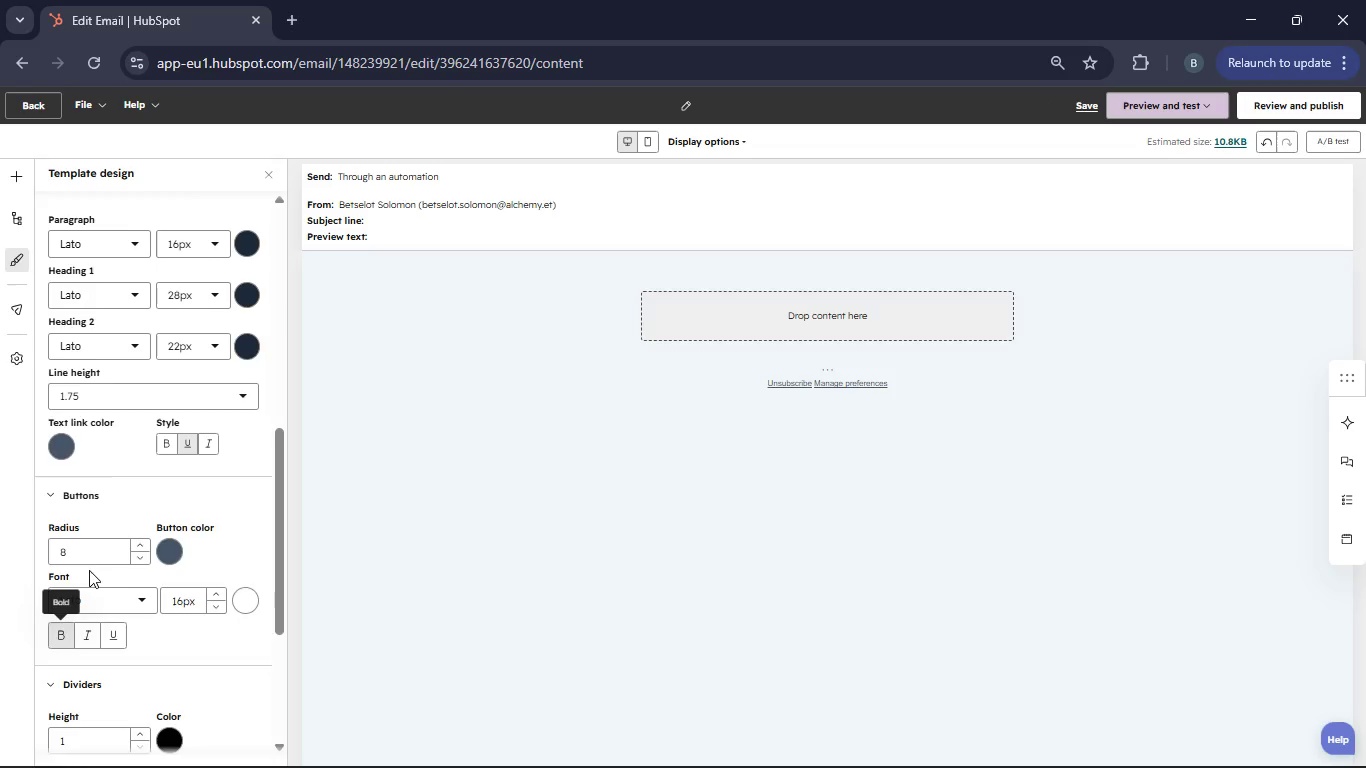 
scroll: coordinate [92, 570], scroll_direction: down, amount: 10.0
 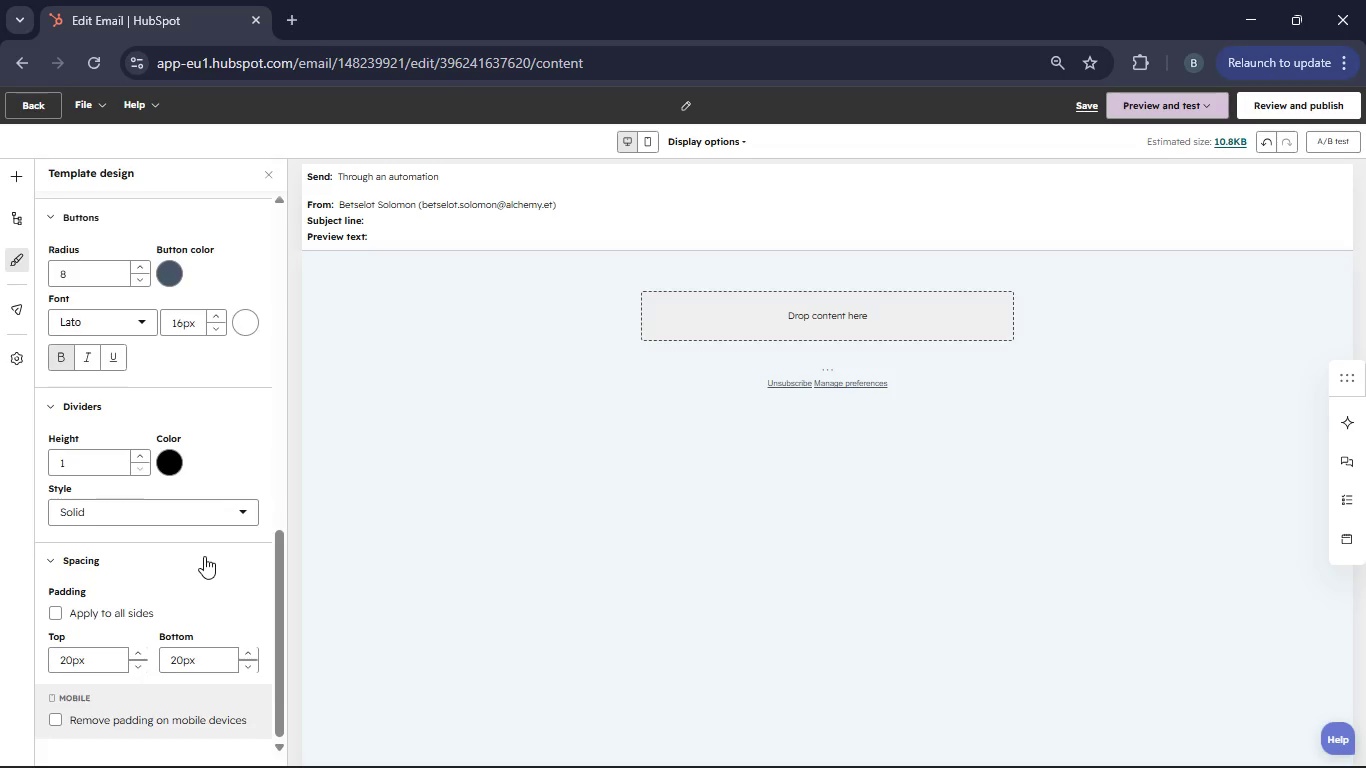 
scroll: coordinate [204, 556], scroll_direction: up, amount: 13.0
 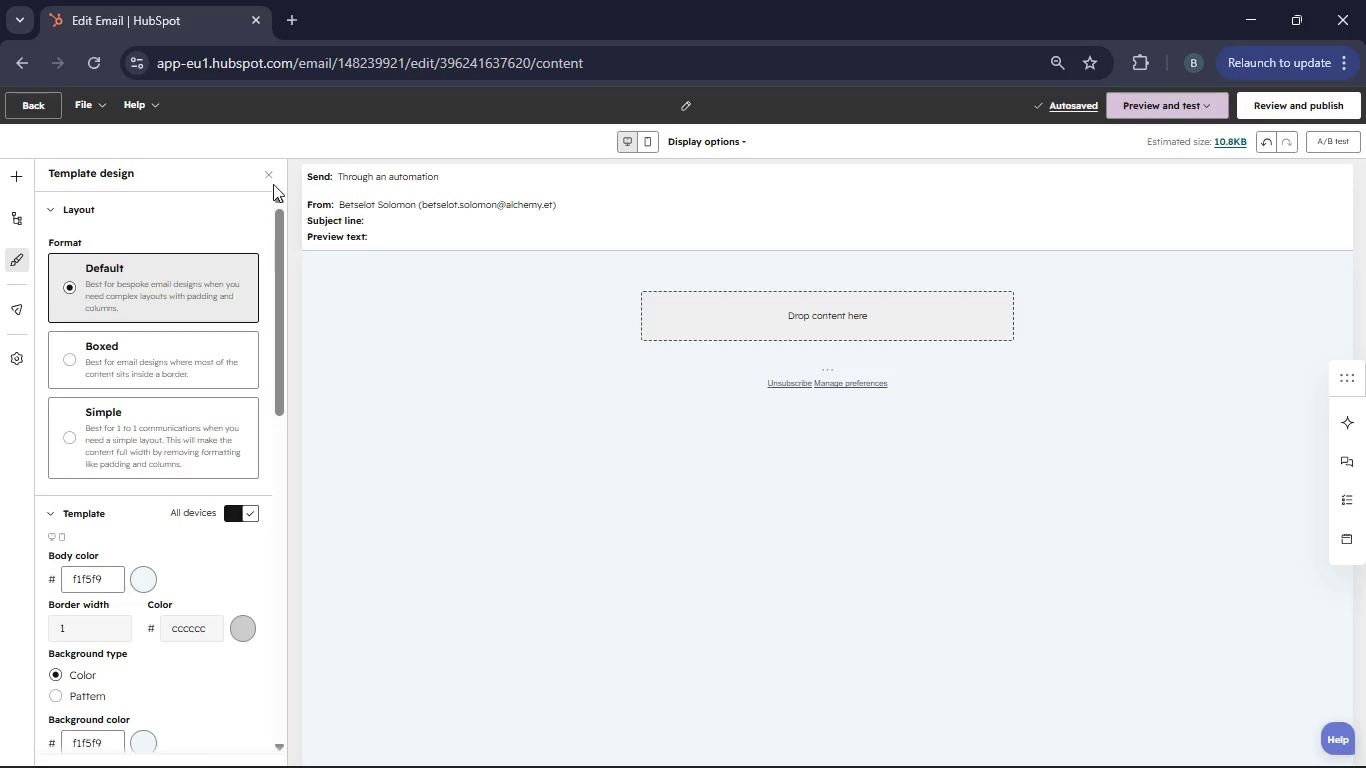 
left_click([269, 179])
 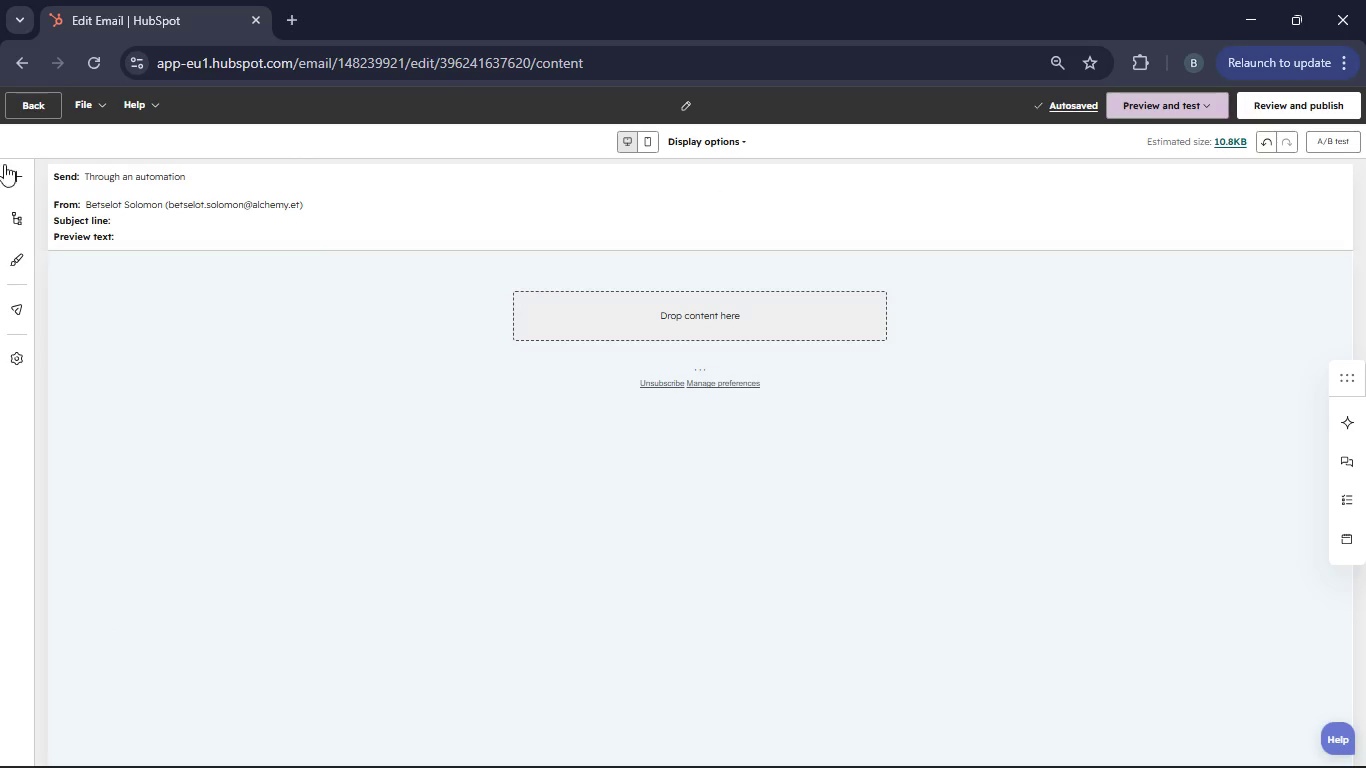 
double_click([11, 168])
 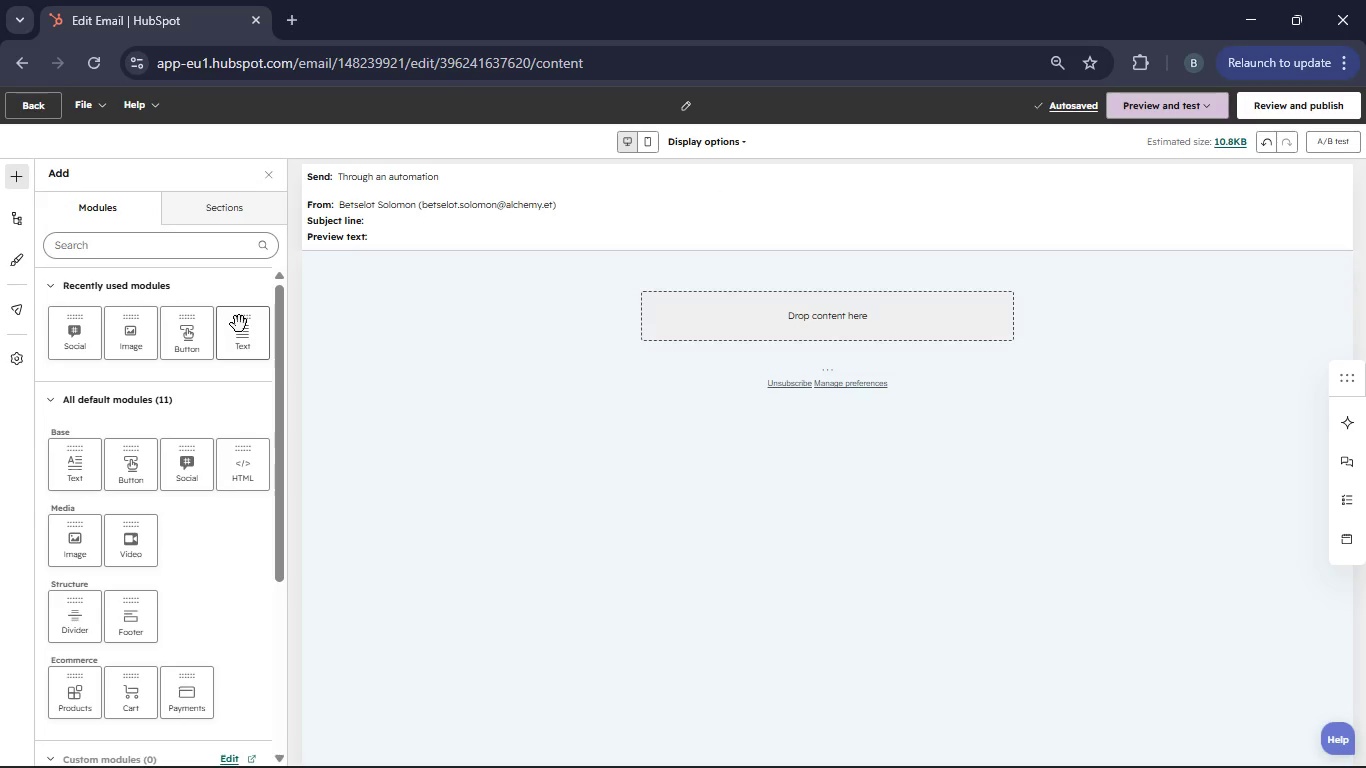 
left_click_drag(start_coordinate=[240, 330], to_coordinate=[720, 291])
 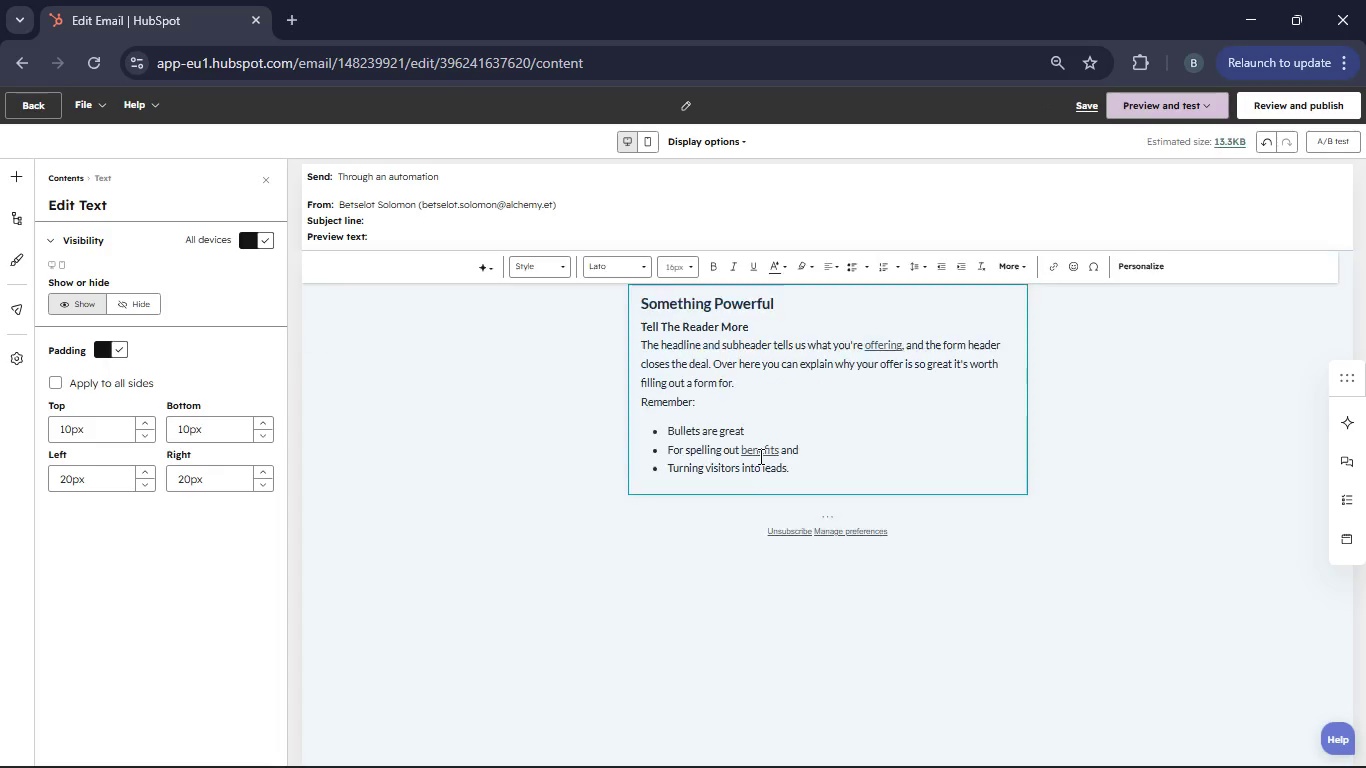 
left_click([795, 468])
 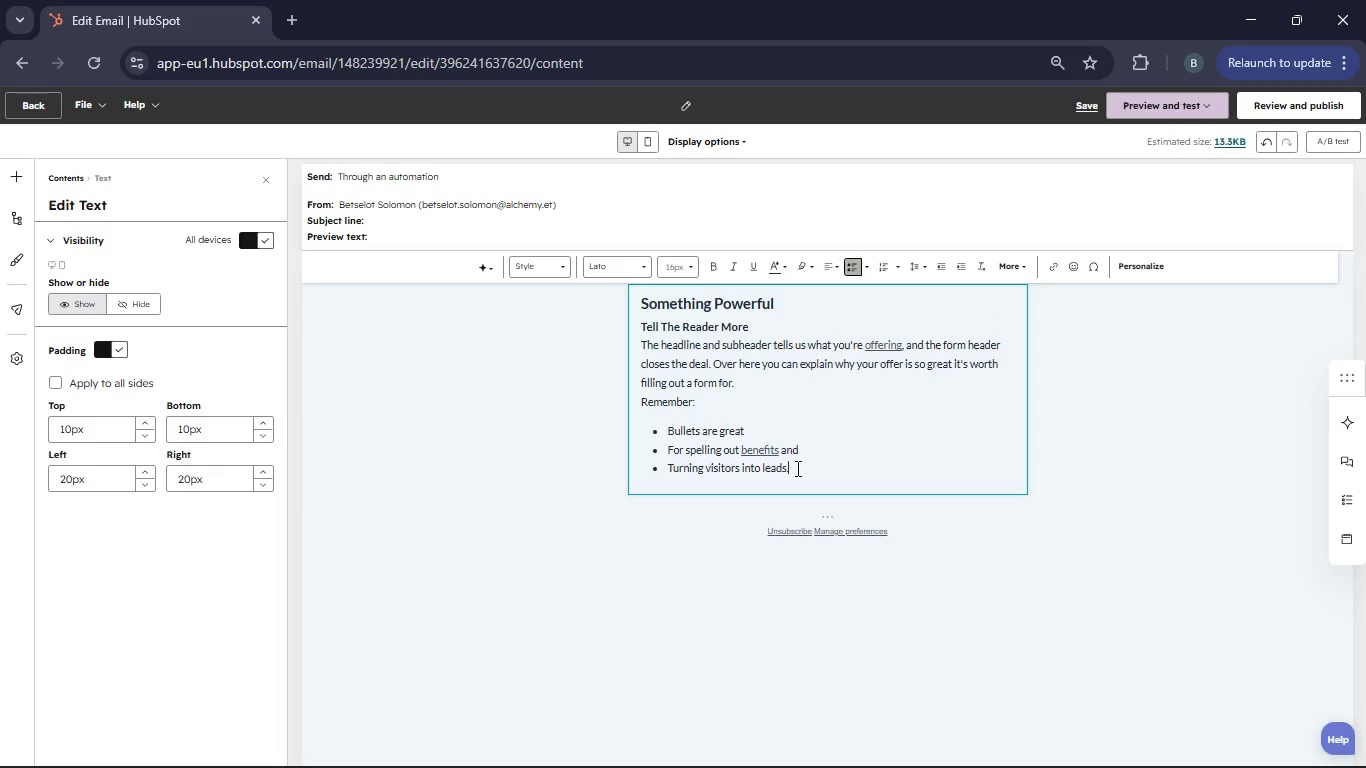 
left_click_drag(start_coordinate=[796, 468], to_coordinate=[617, 303])
 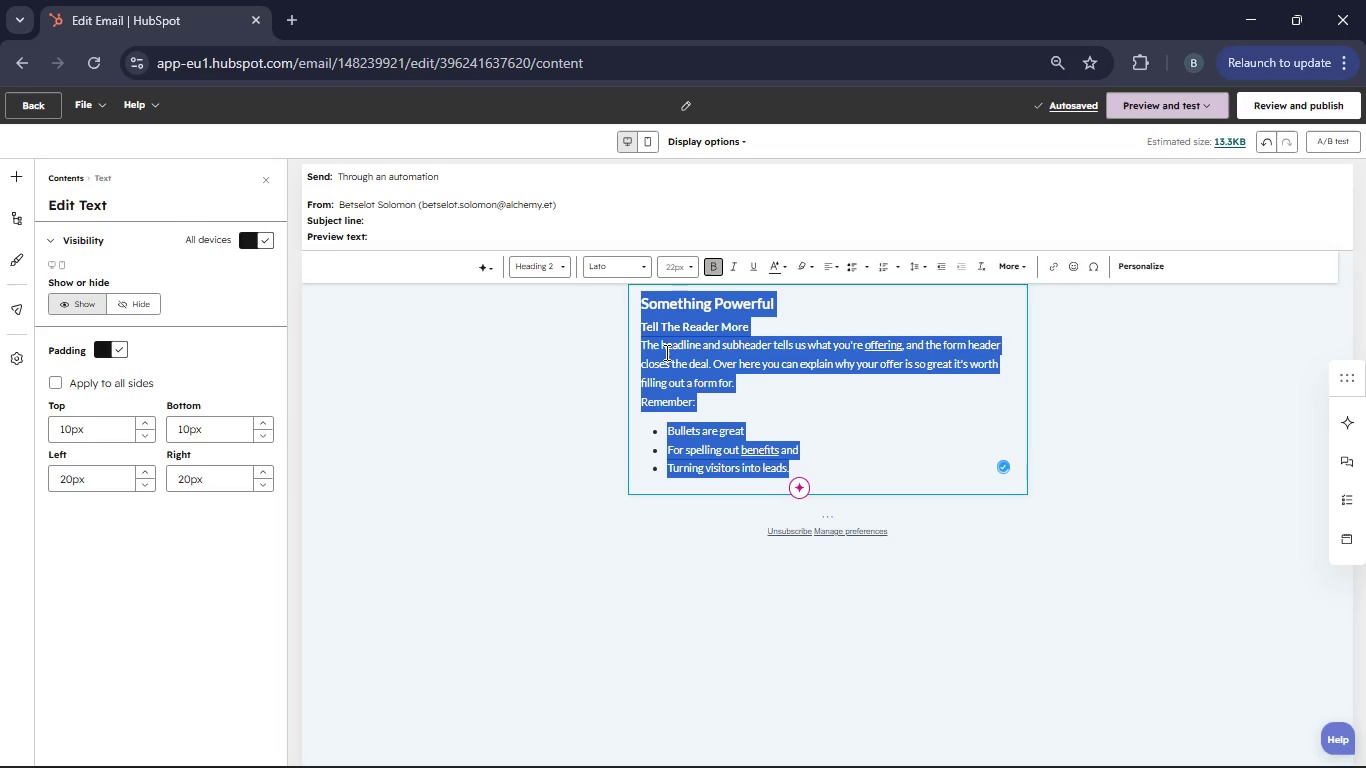 
key(Backspace)
key(Backspace)
type(Dea)
 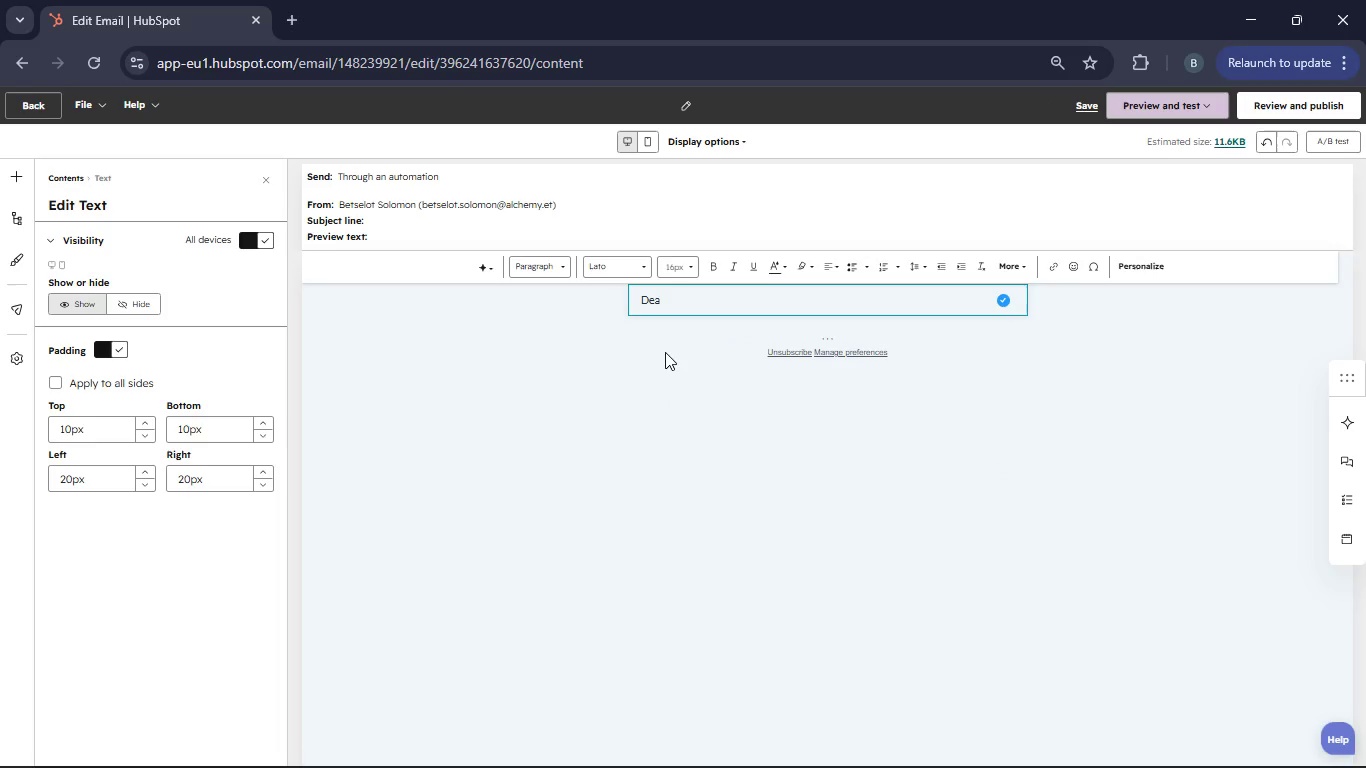 
key(R)
 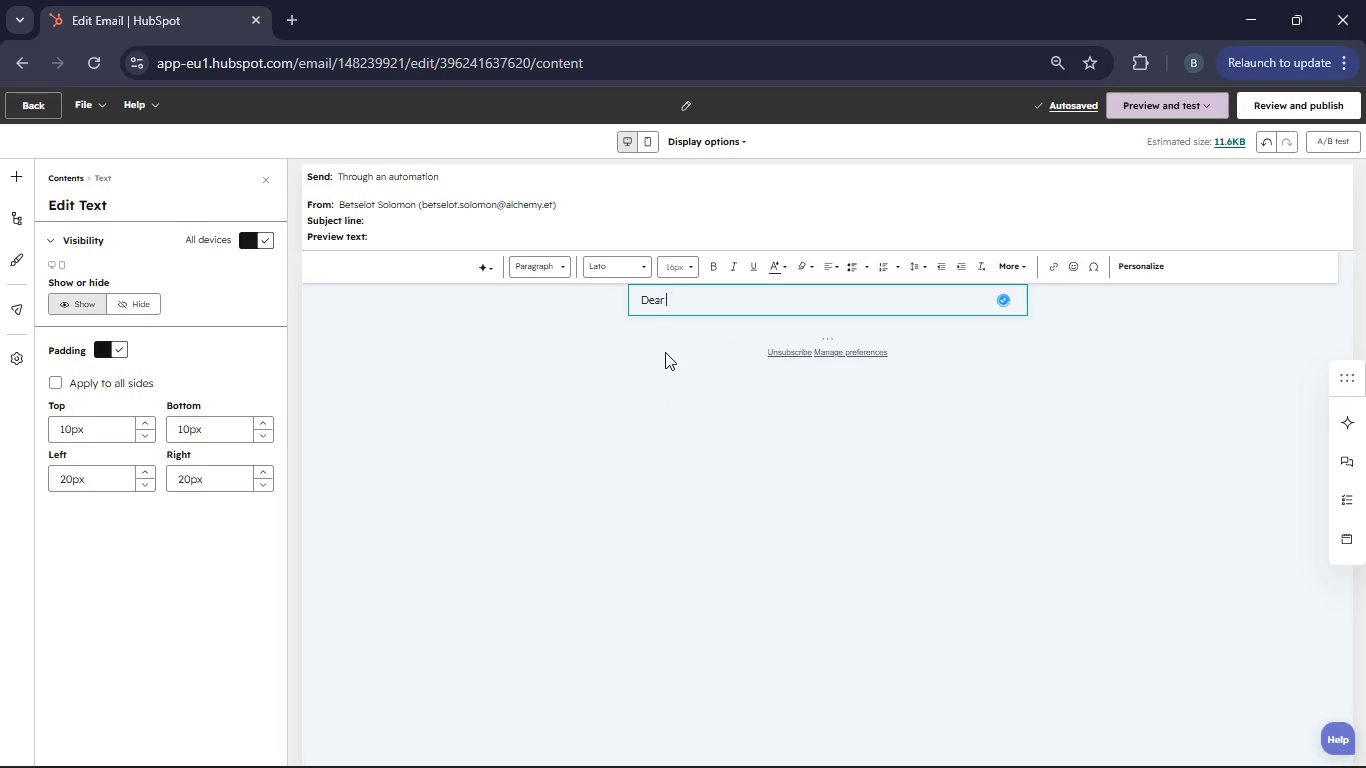 
key(Space)
 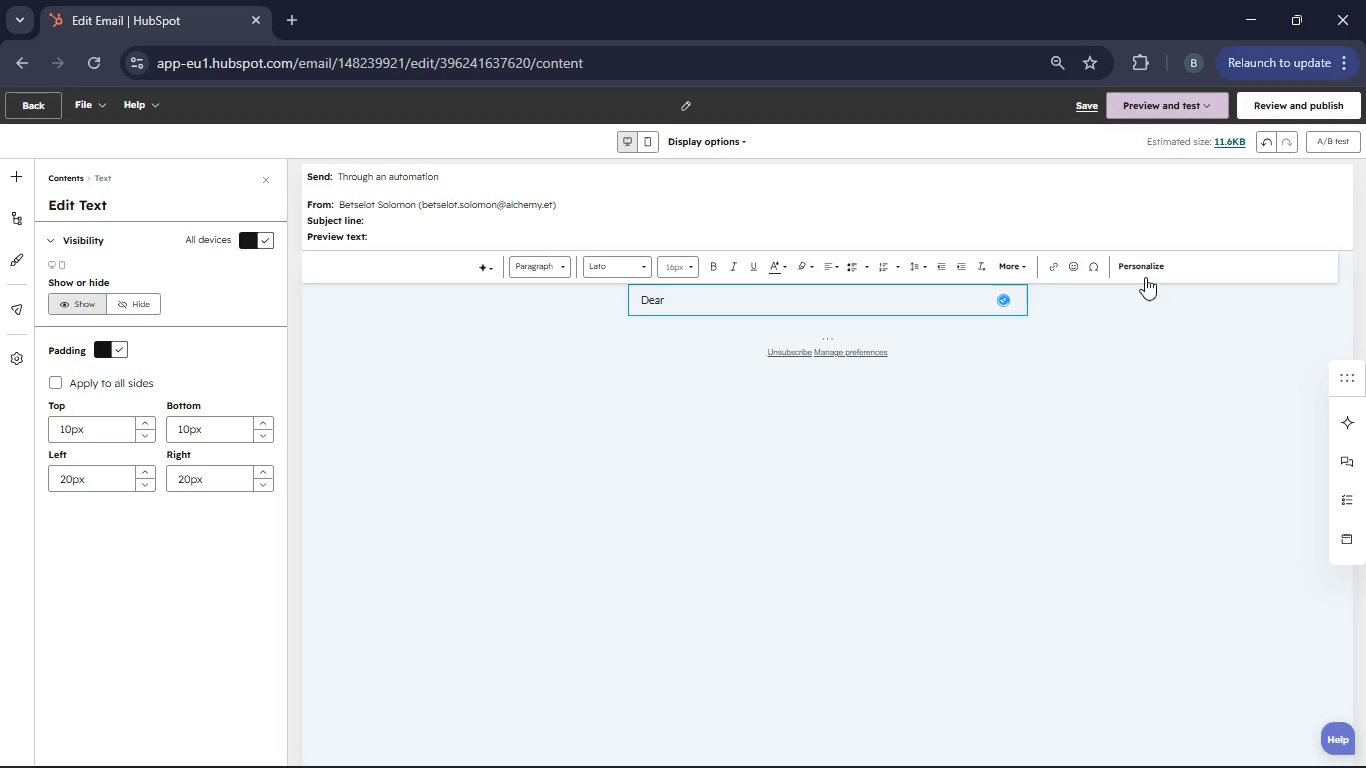 
left_click([1141, 272])
 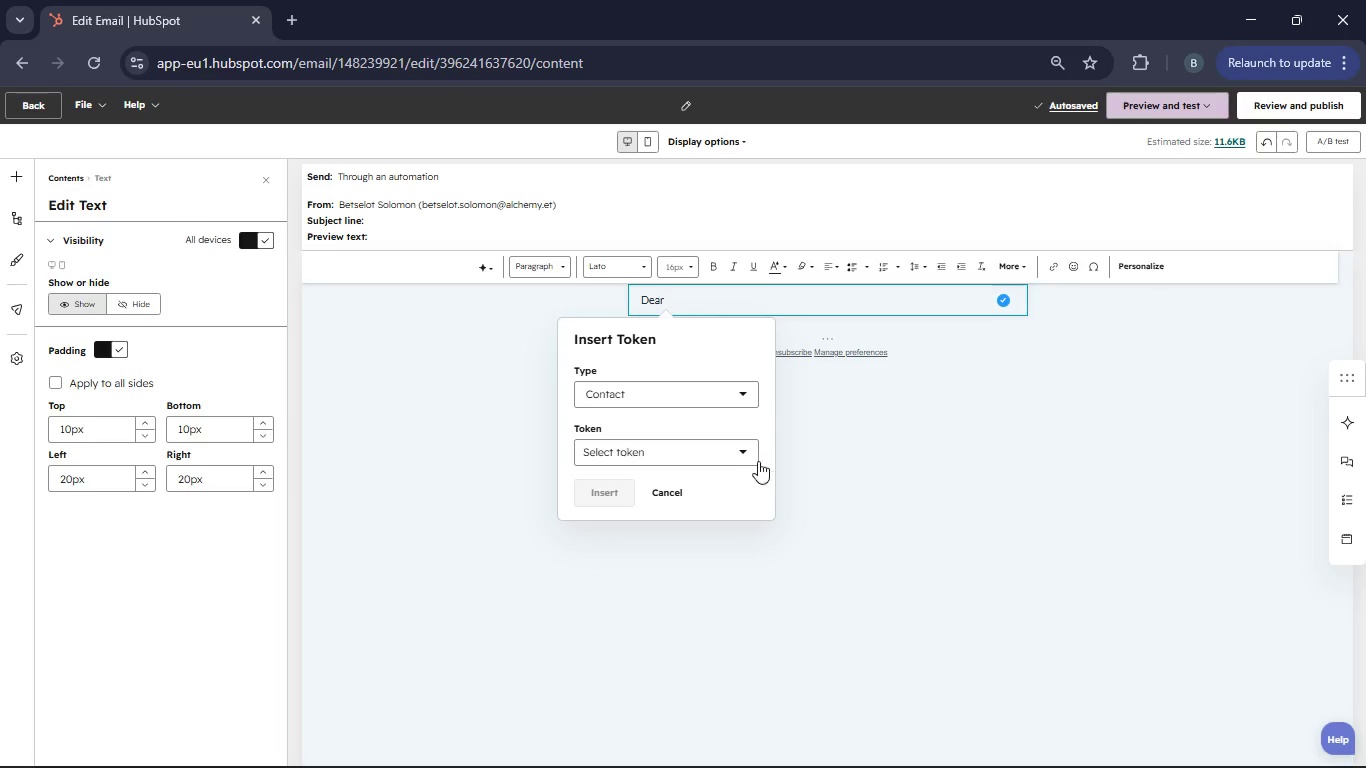 
left_click([748, 457])
 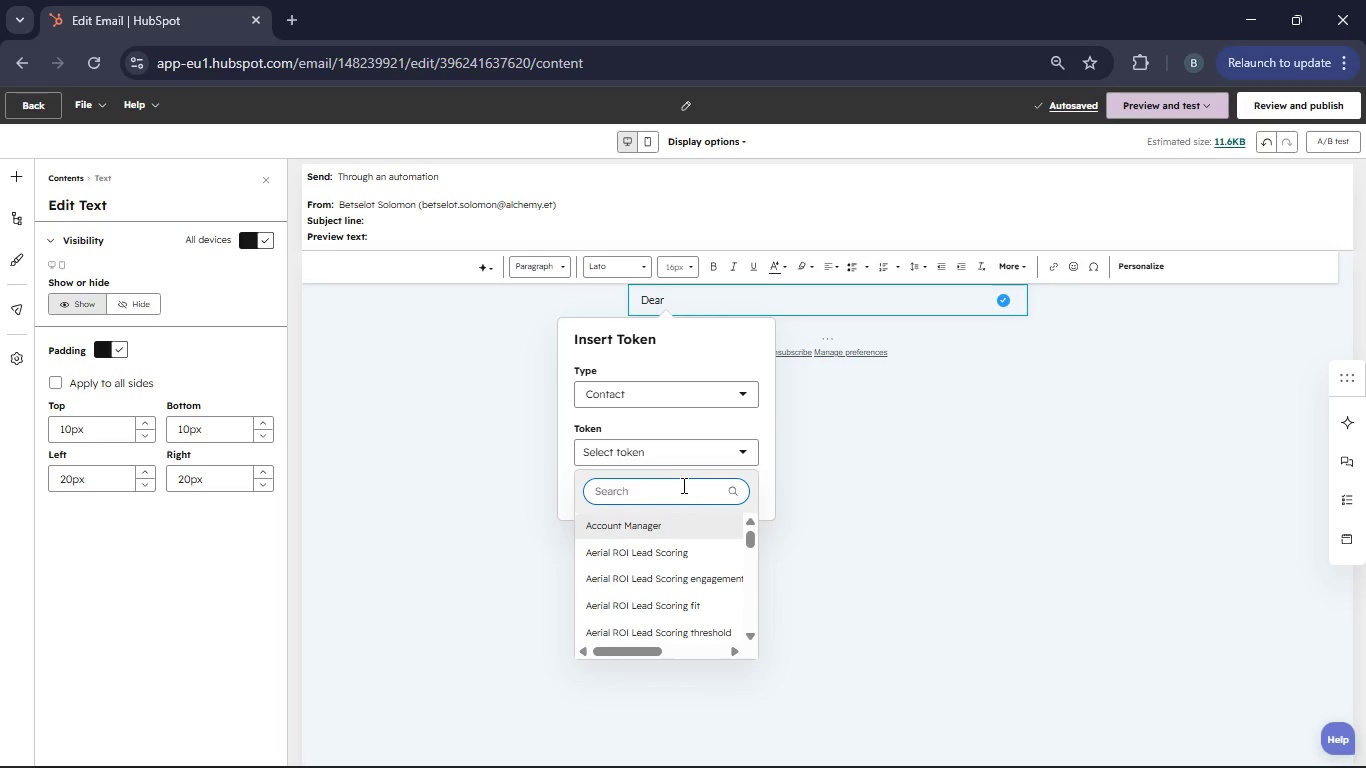 
type(First Name)
 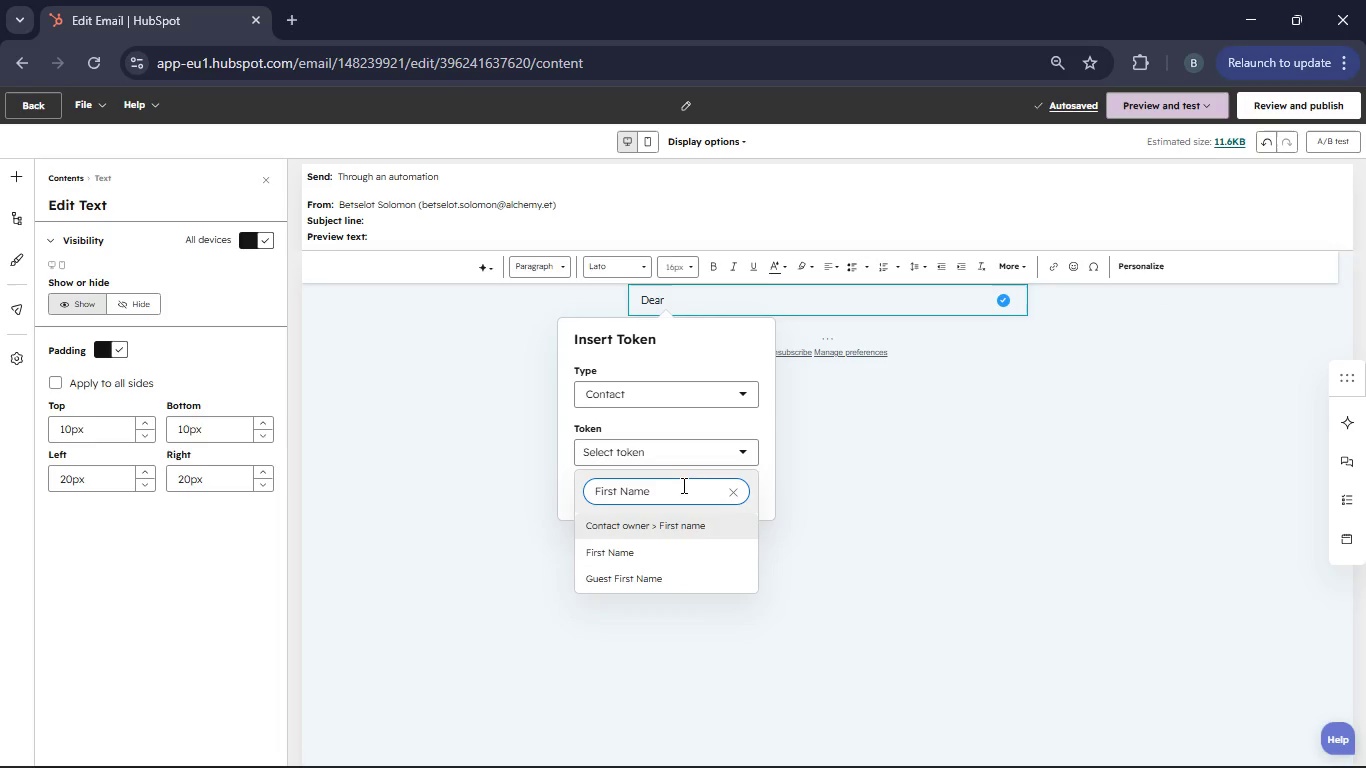 
left_click([668, 523])
 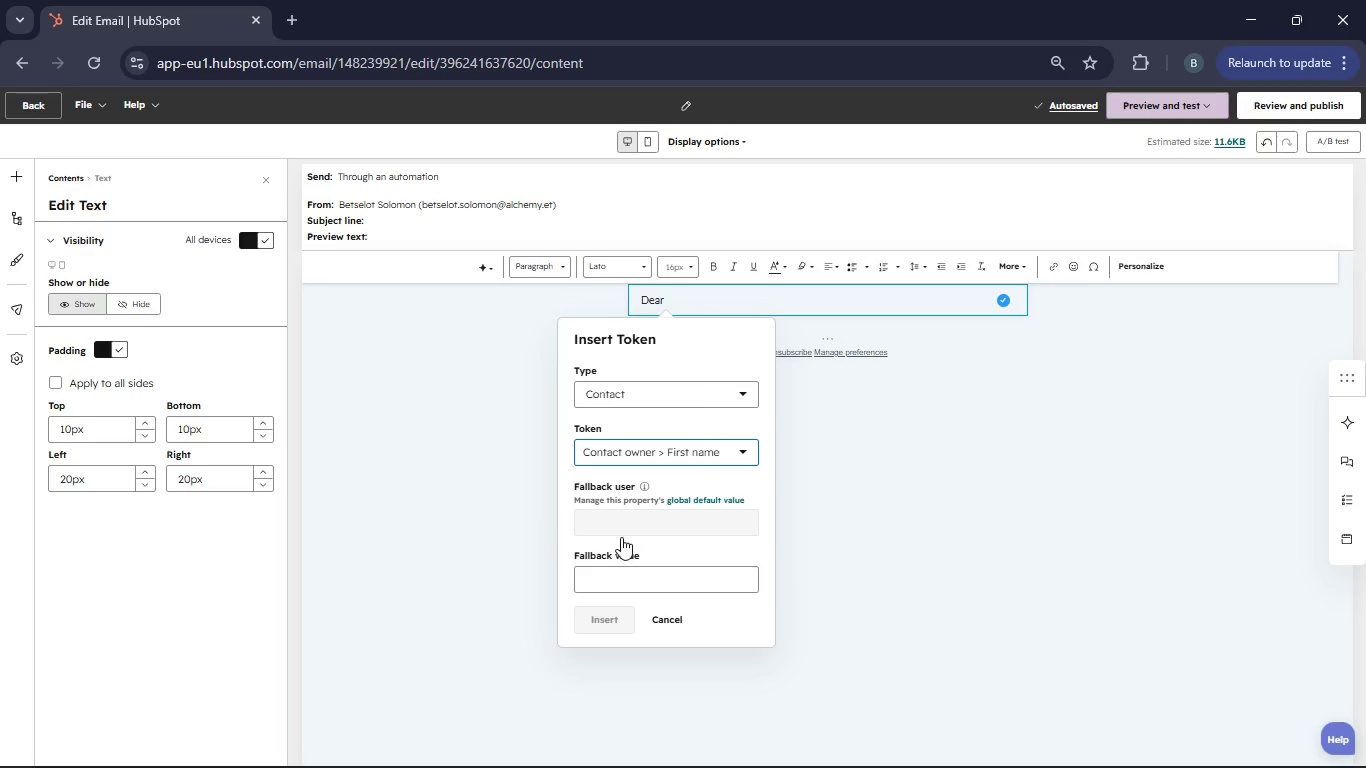 
left_click([600, 575])
 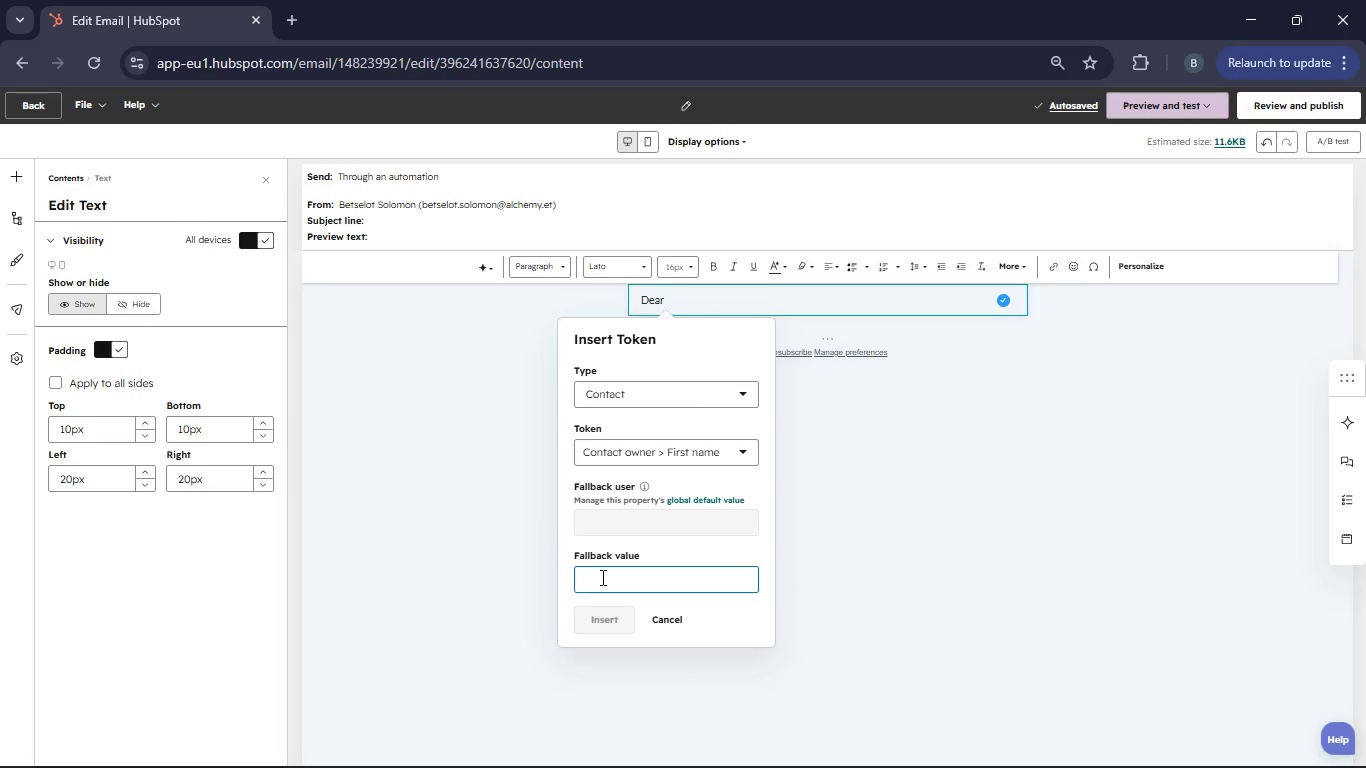 
type(Sir/Madam)
 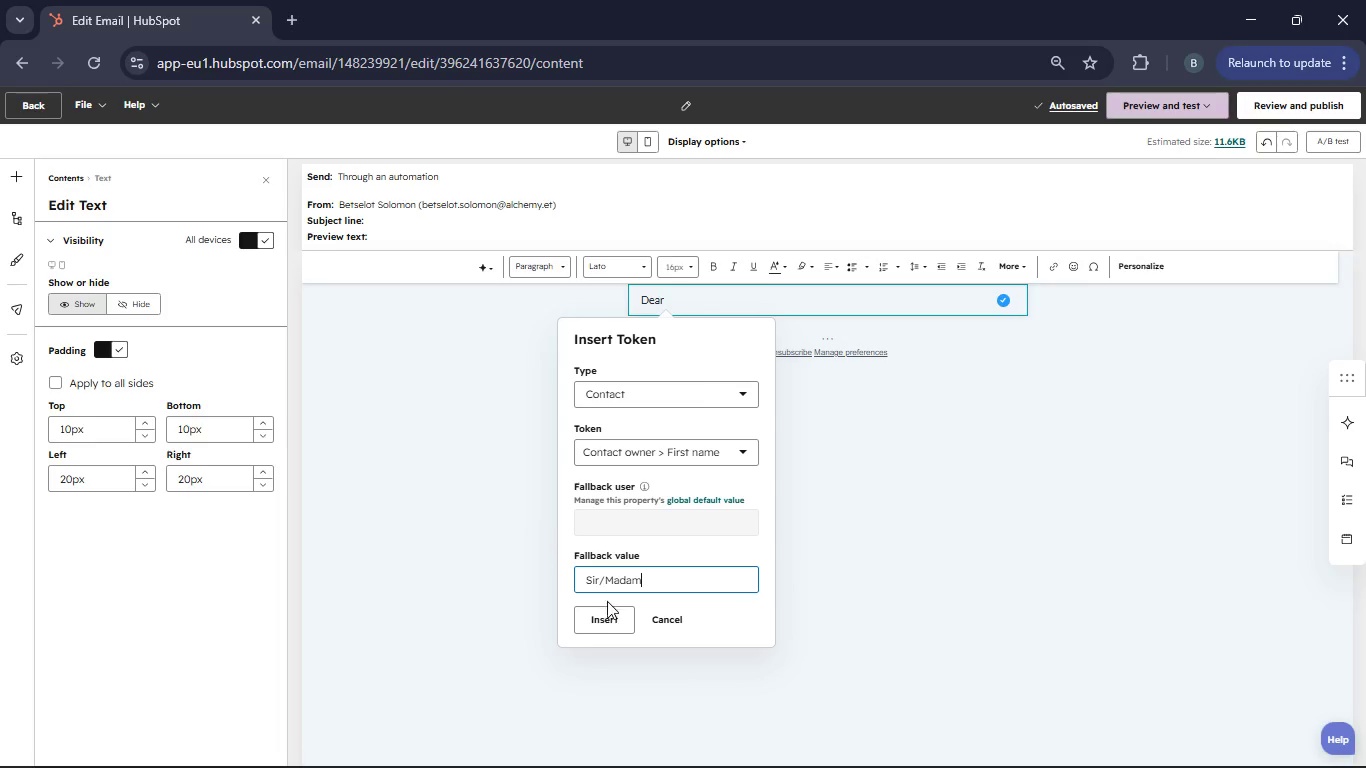 
left_click([605, 620])
 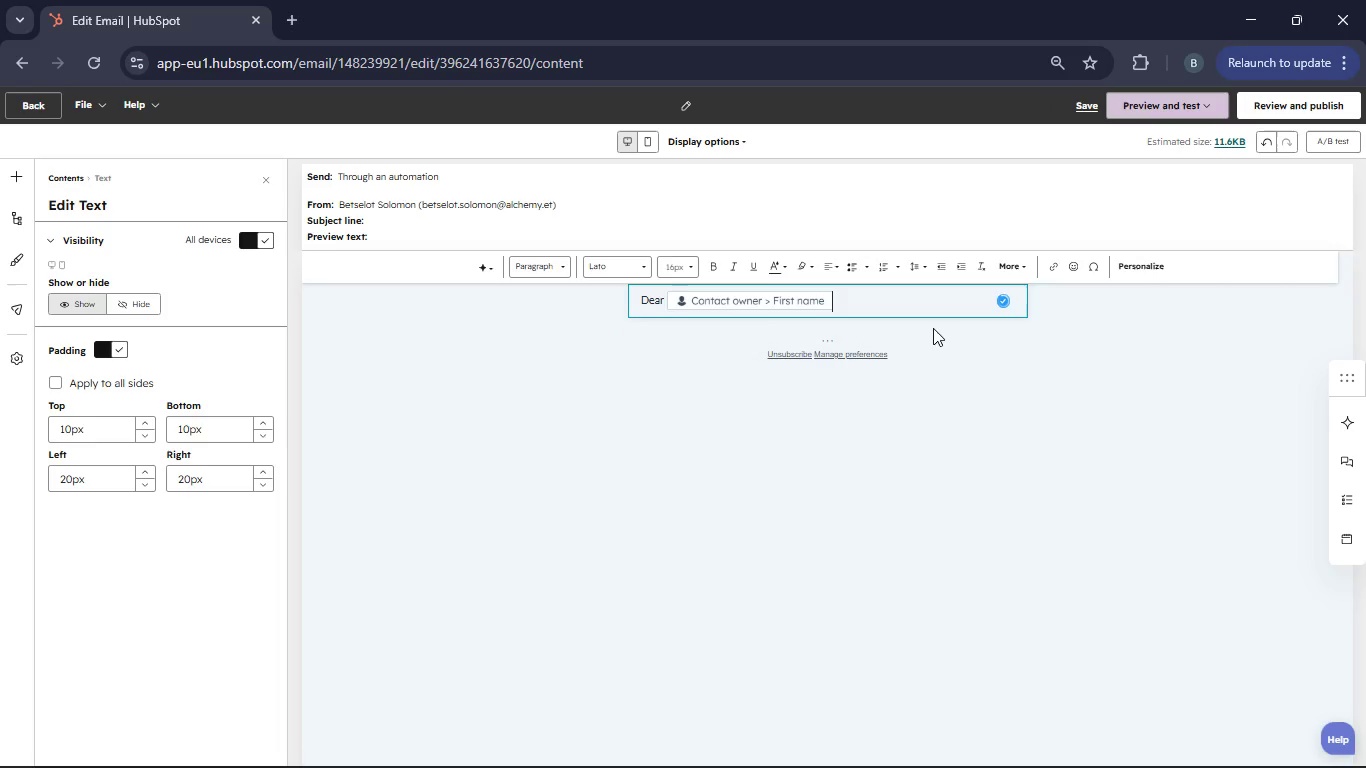 
key(Comma)
 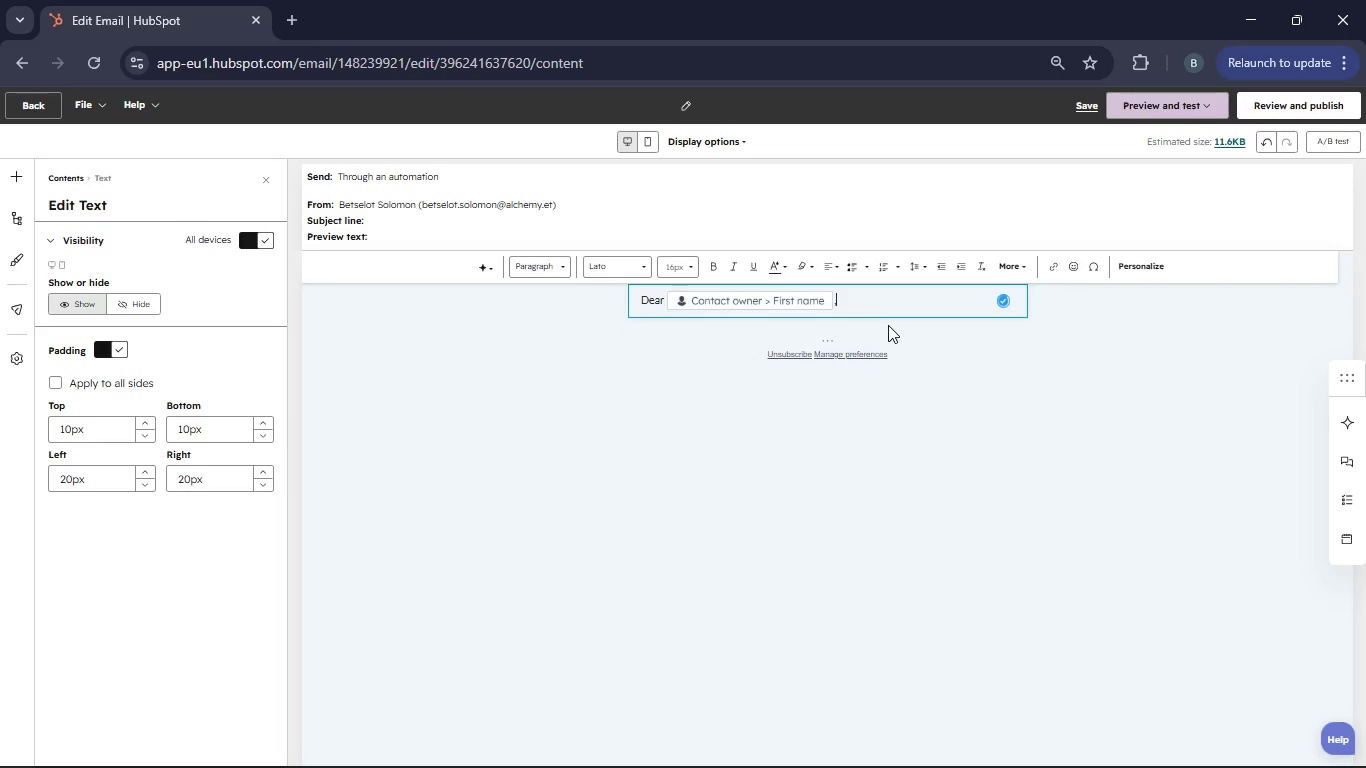 
left_click_drag(start_coordinate=[872, 309], to_coordinate=[637, 302])
 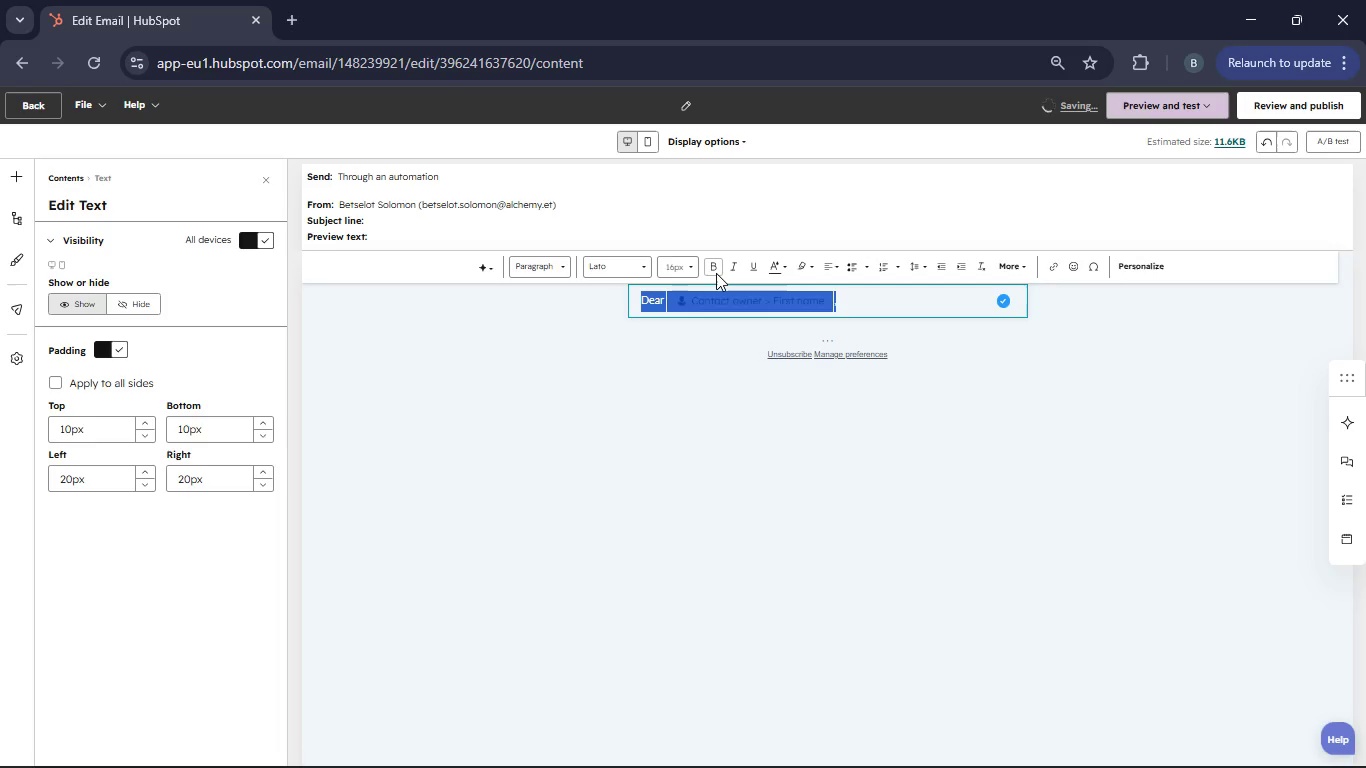 
left_click([716, 273])
 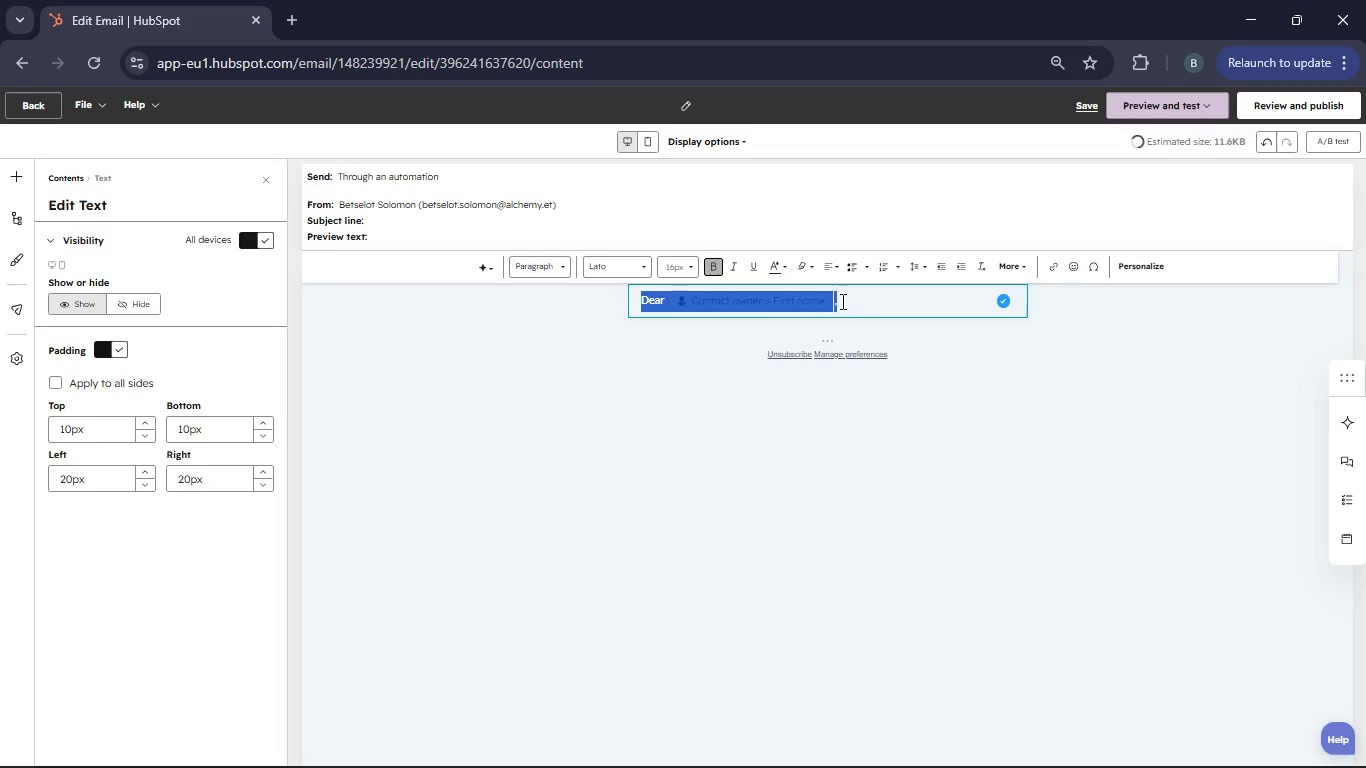 
left_click([860, 301])
 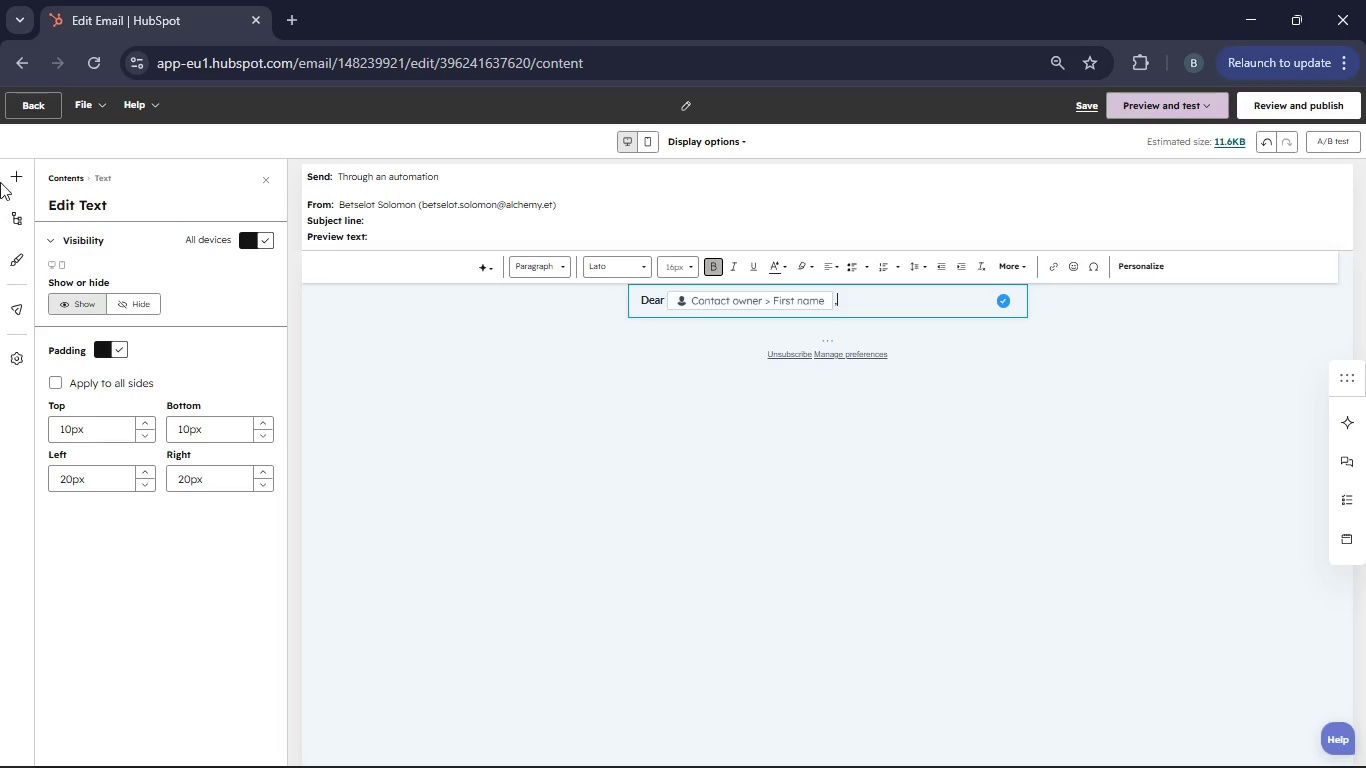 
left_click([4, 169])
 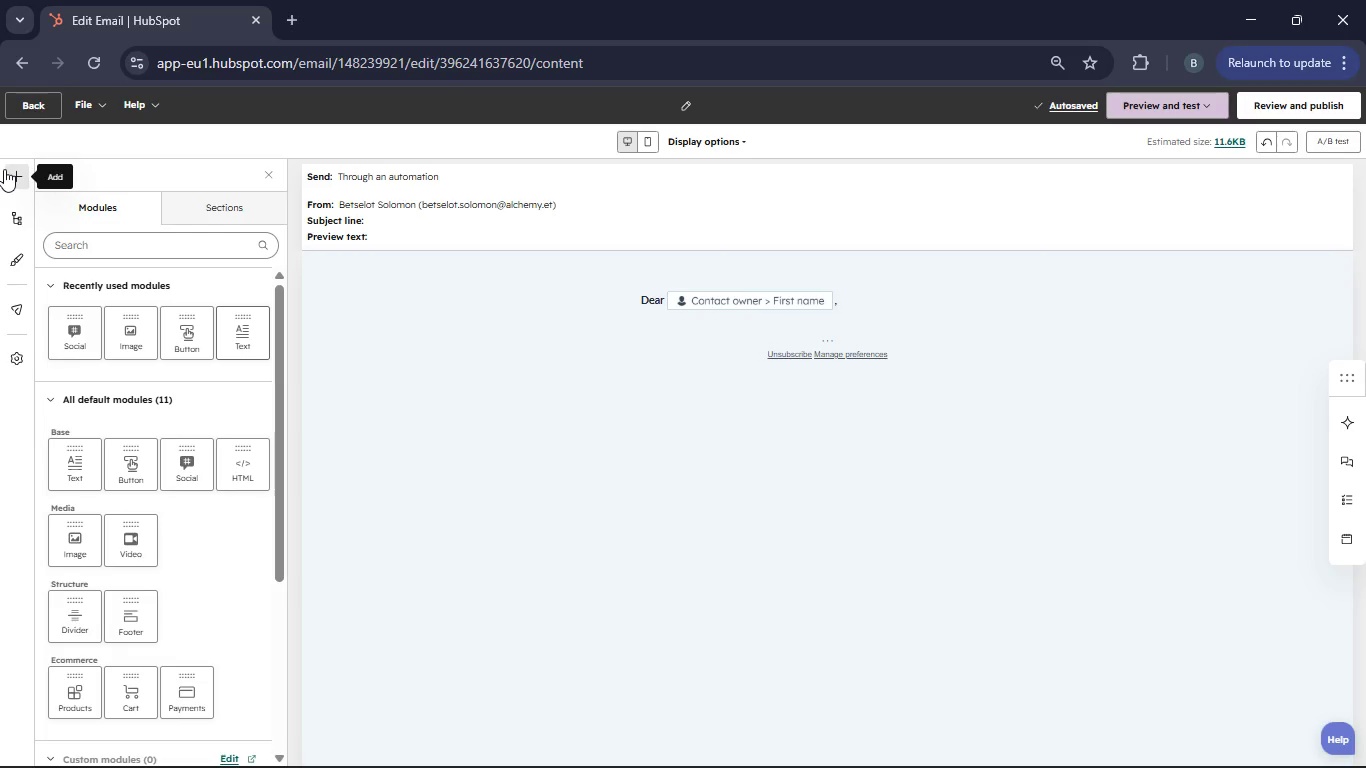 
left_click_drag(start_coordinate=[249, 324], to_coordinate=[762, 308])
 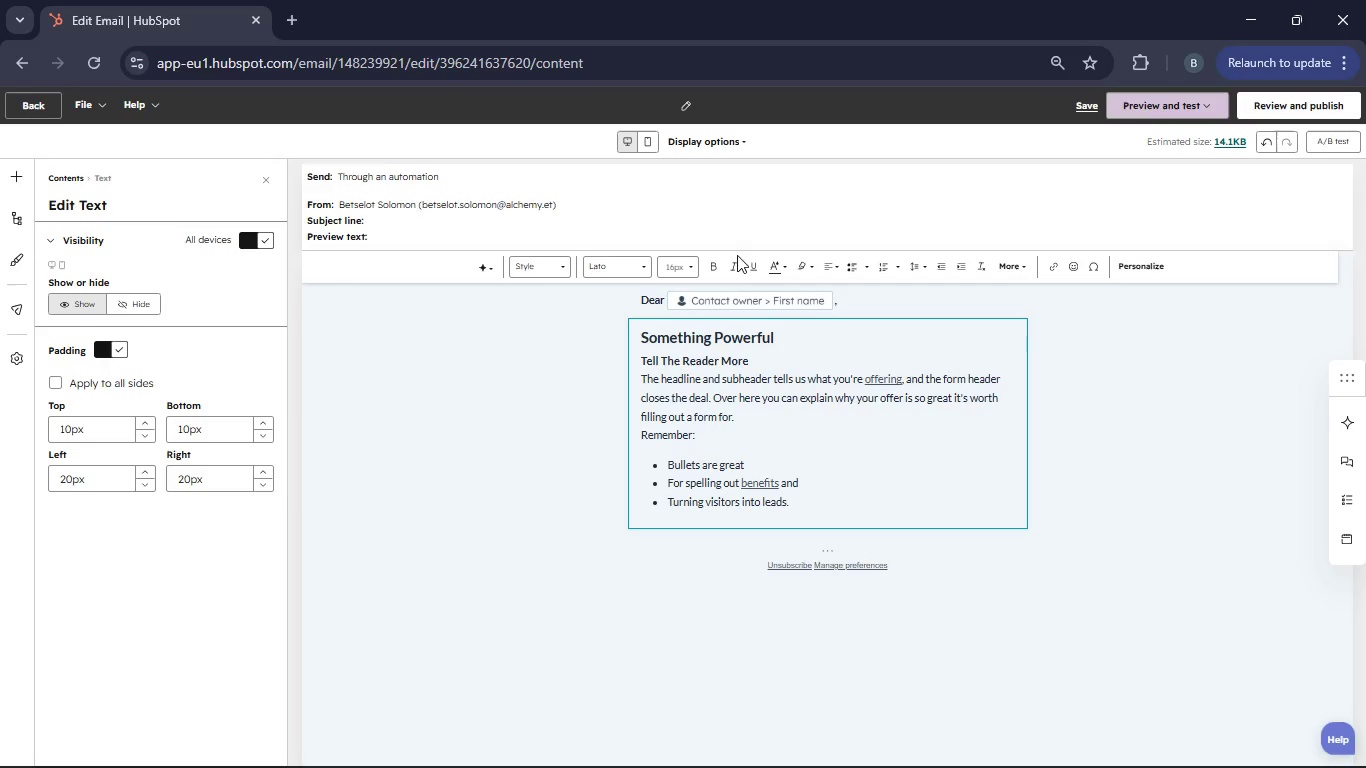 
left_click([680, 103])
 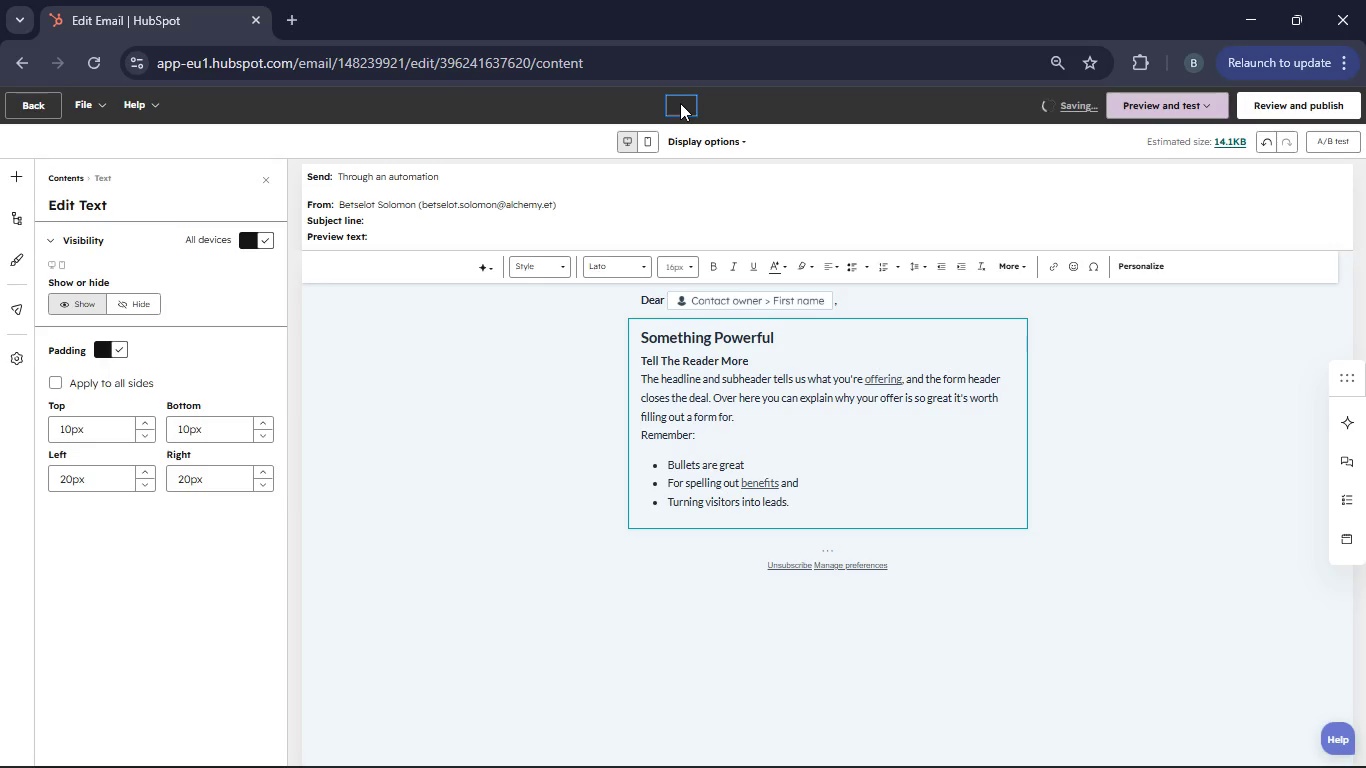 
type(Te)
key(Backspace)
type(he Edcationl State of thmarkt)
 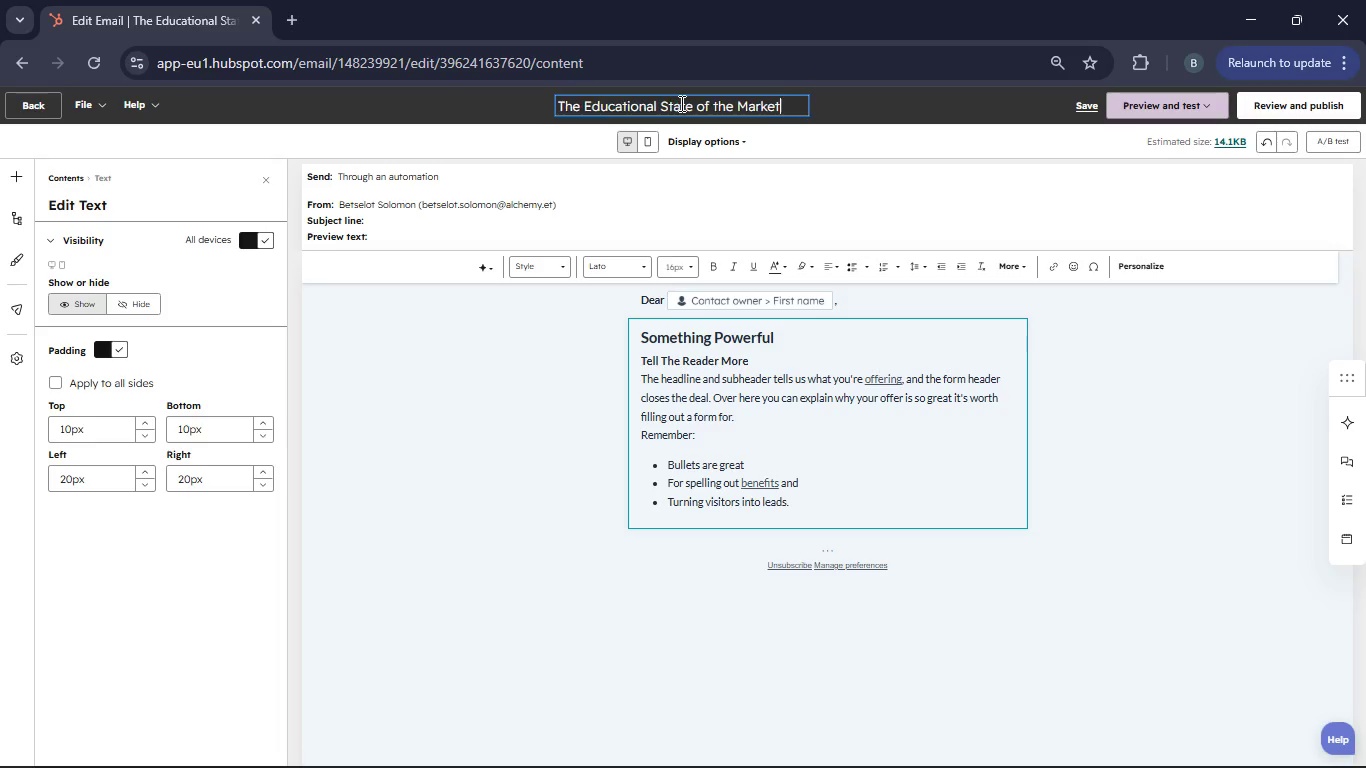 
hold_key(key=Space, duration=14.36)
 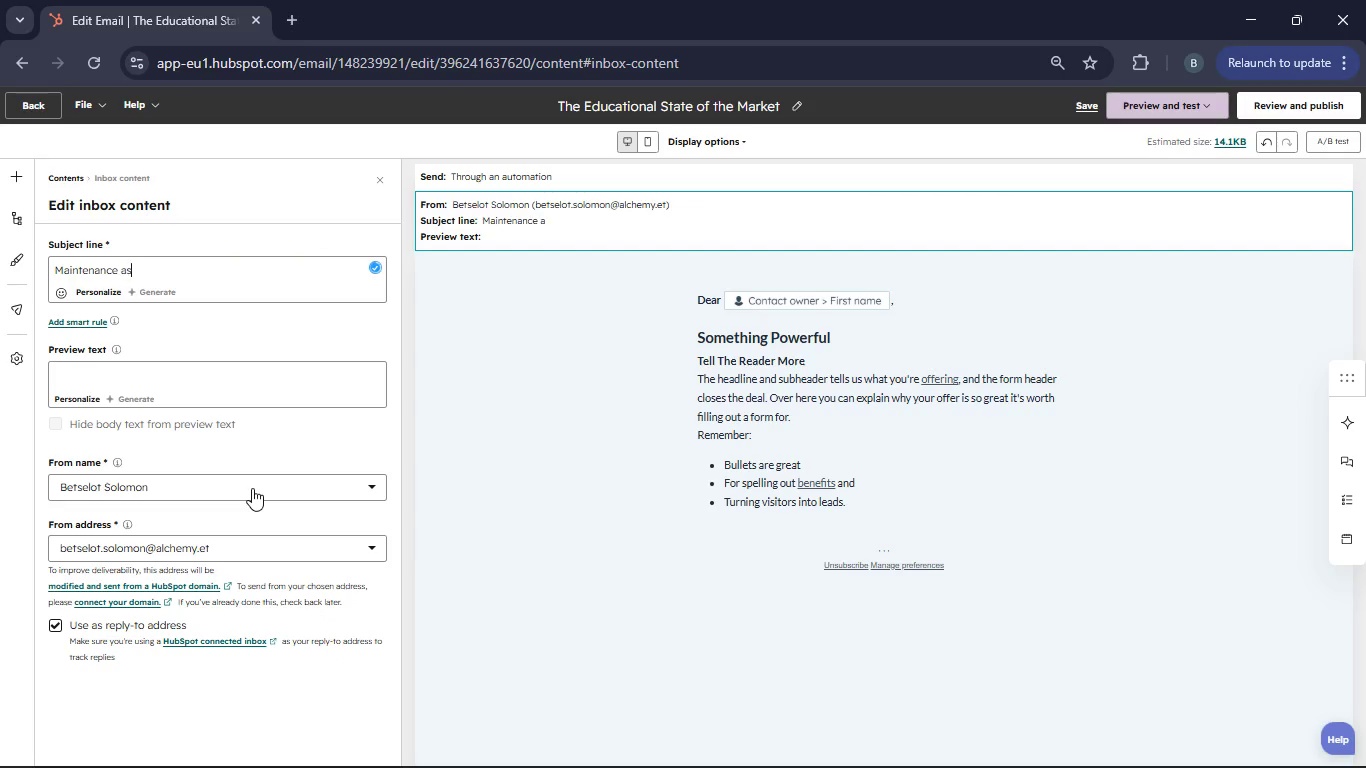 
left_click([815, 224])
 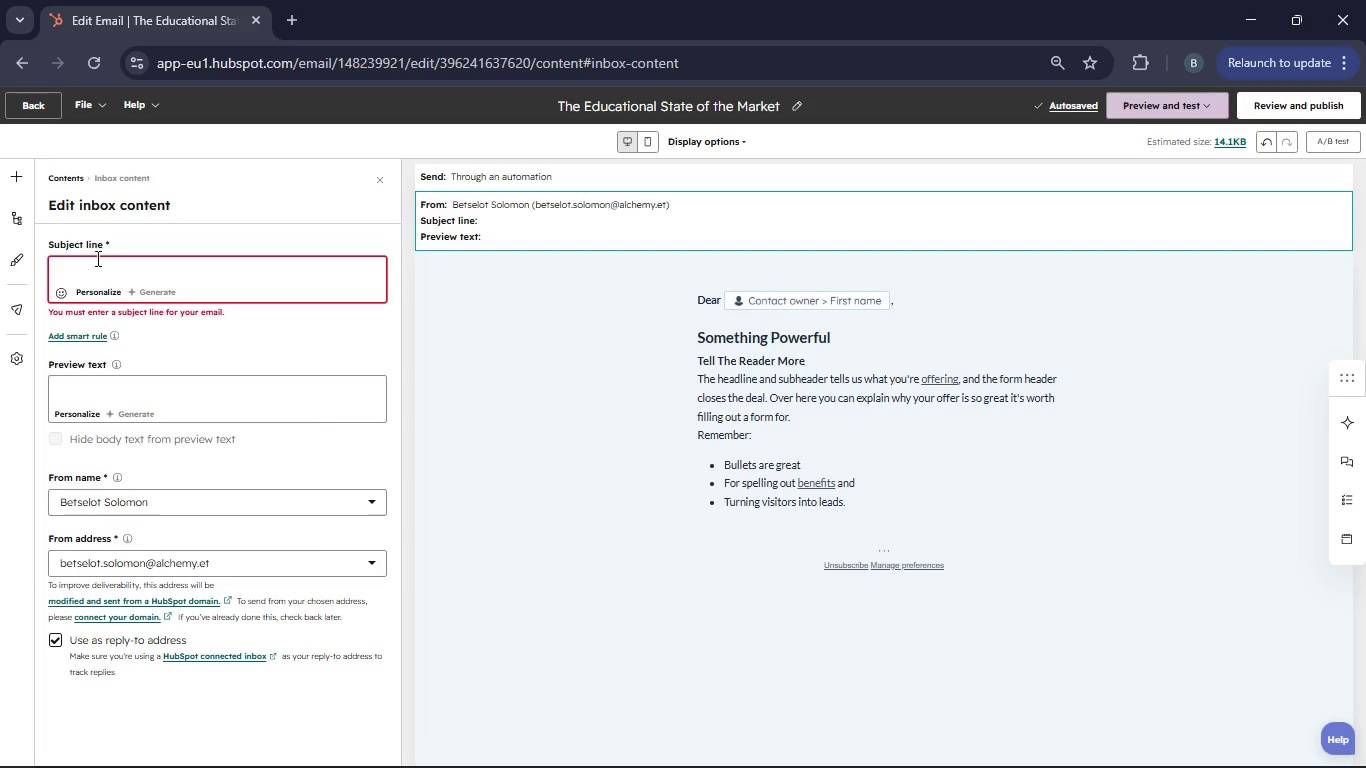 
left_click([76, 276])
 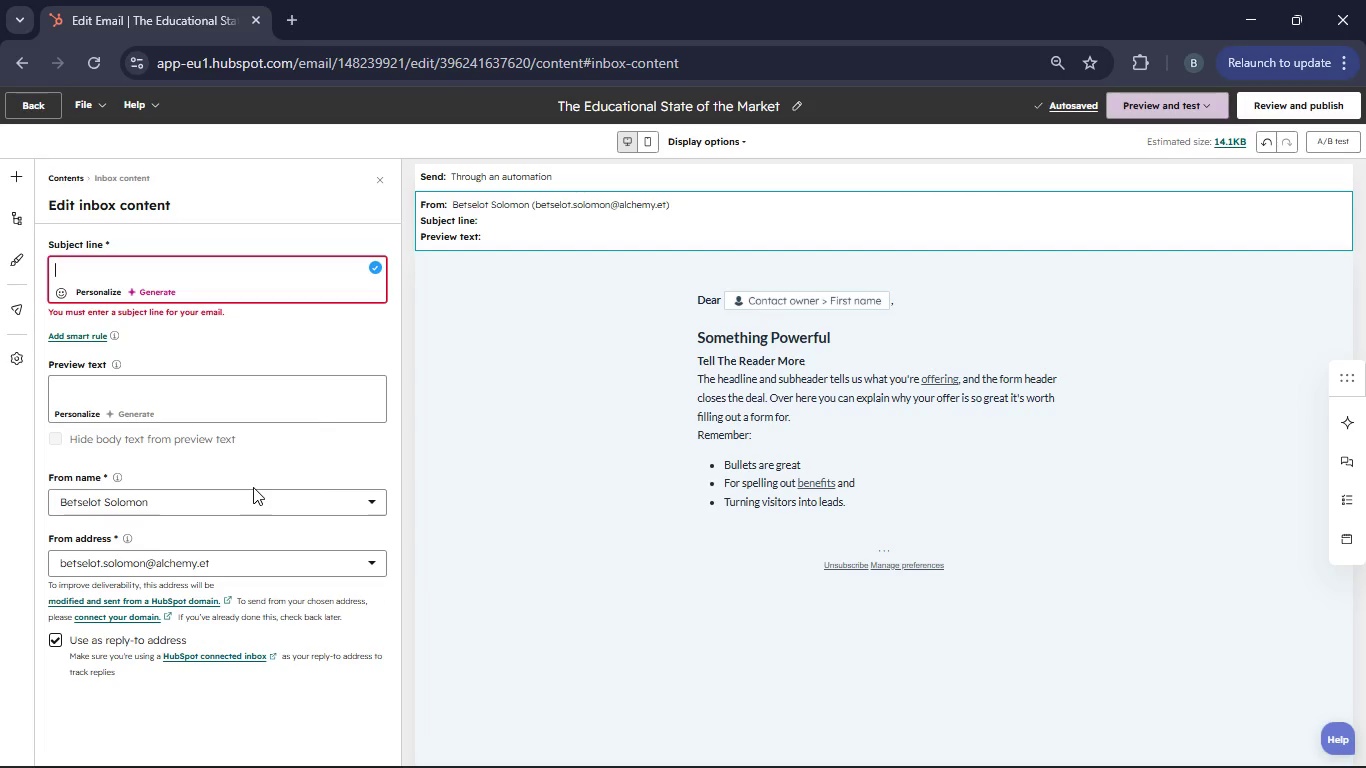 
type(<)
key(Backspace)
type(Maintenanceas an investement: The )
 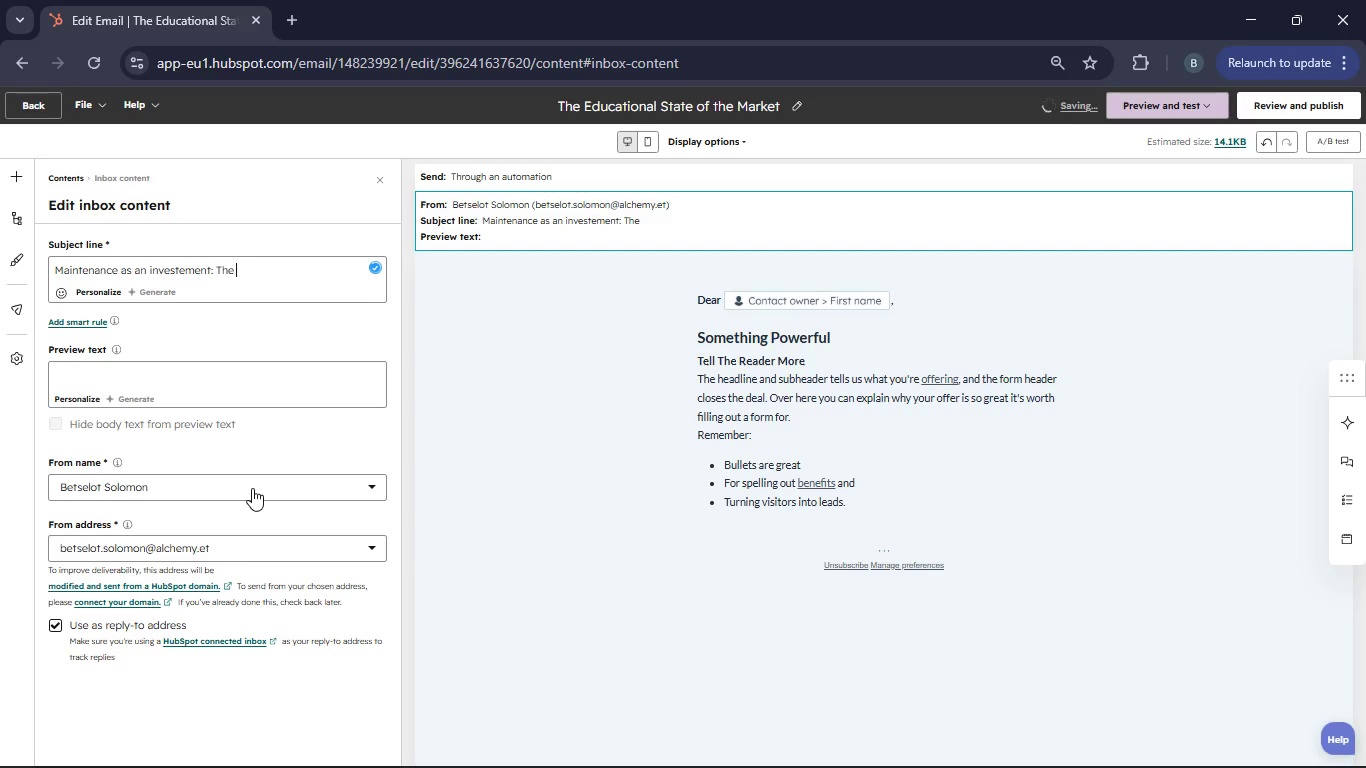 
left_click([106, 296])
 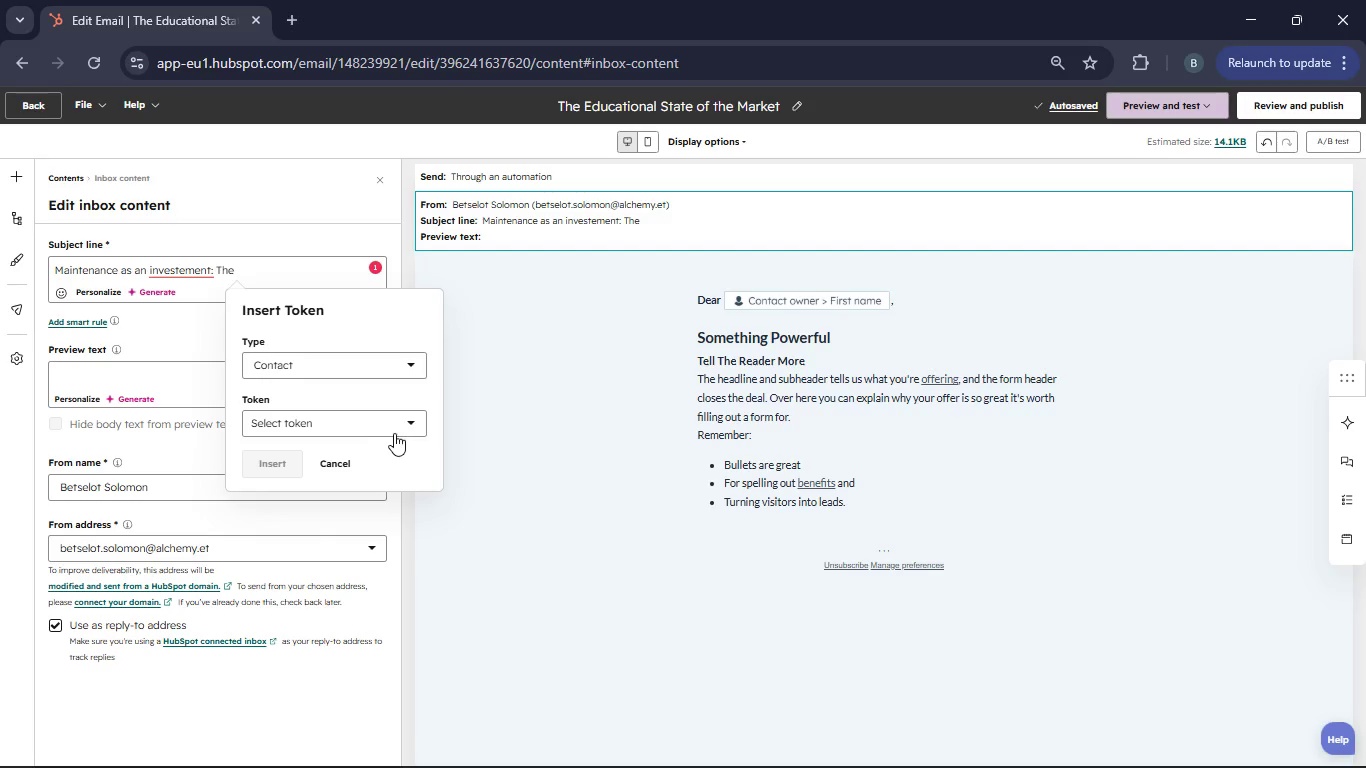 
left_click([404, 419])
 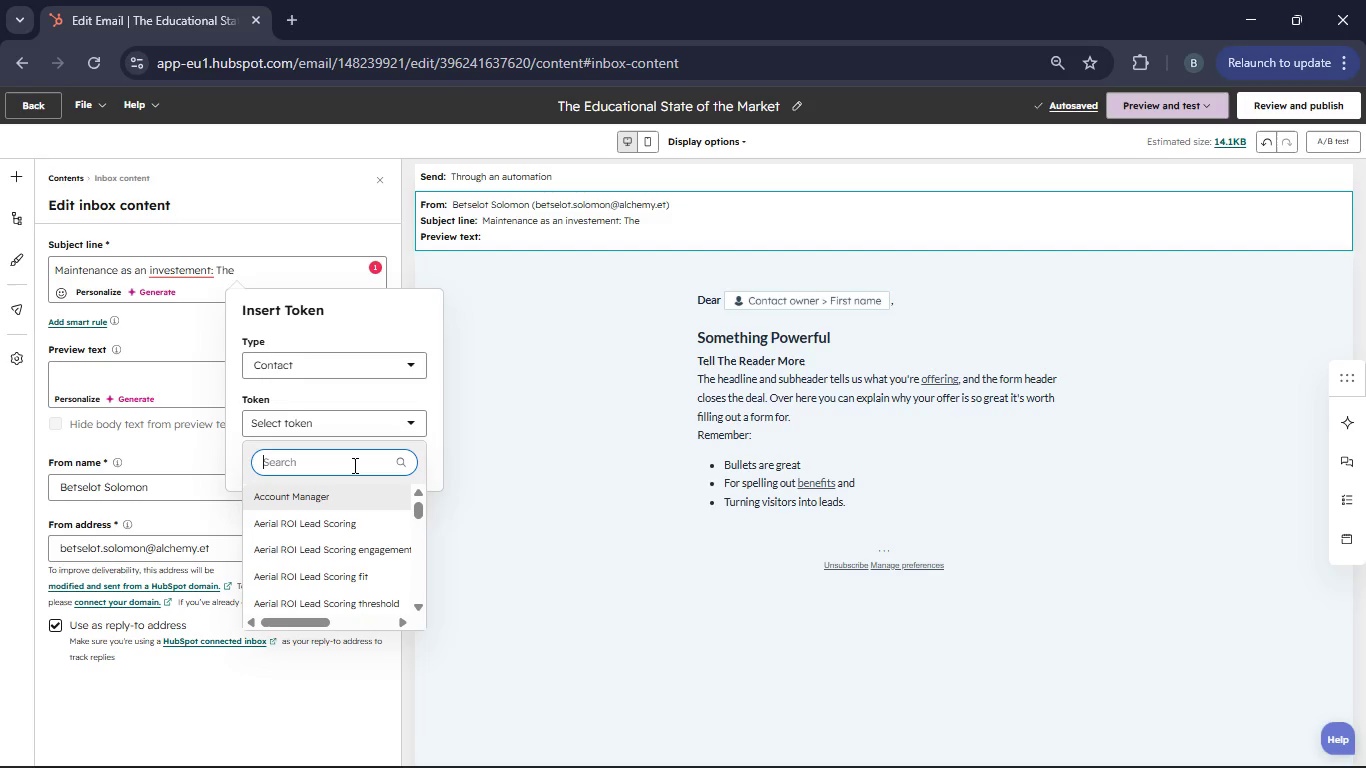 
type(c)
key(Backspace)
type(Collection Interest)
 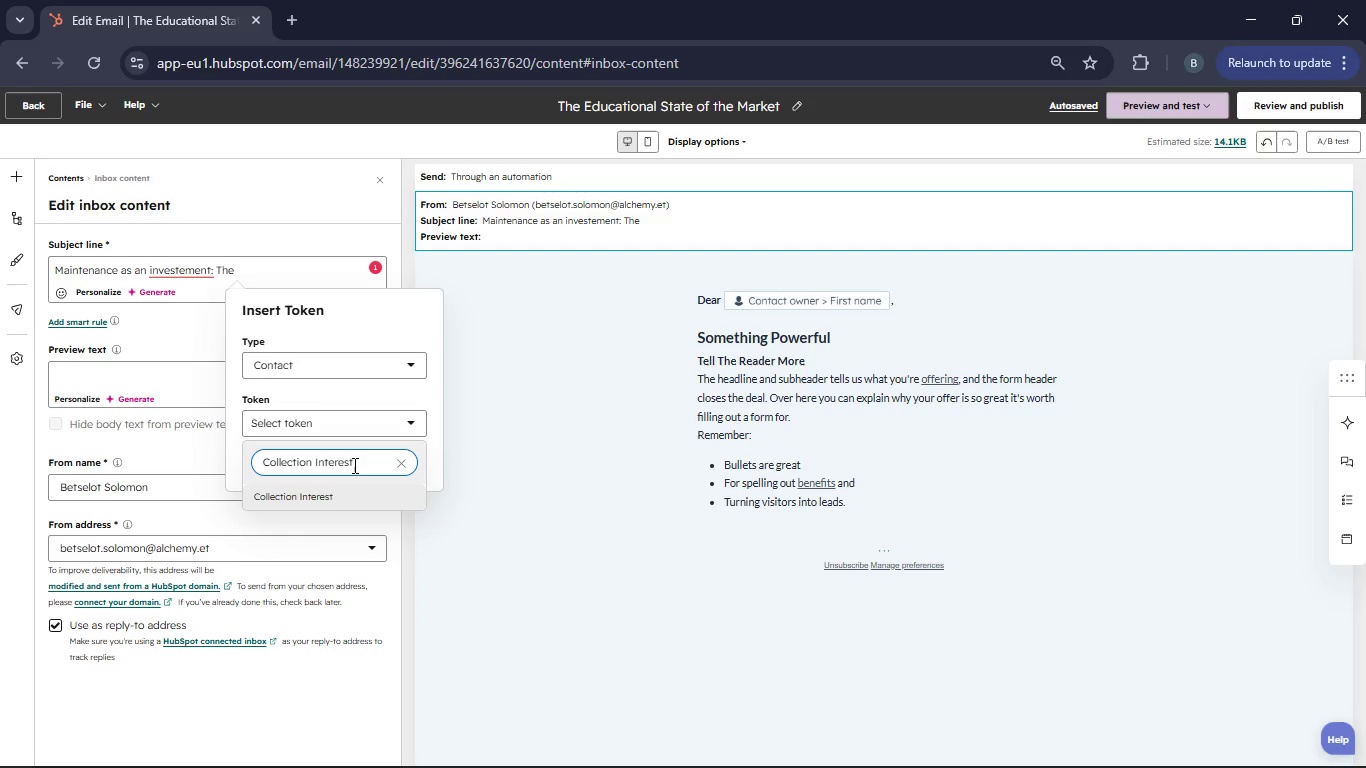 
left_click([322, 490])
 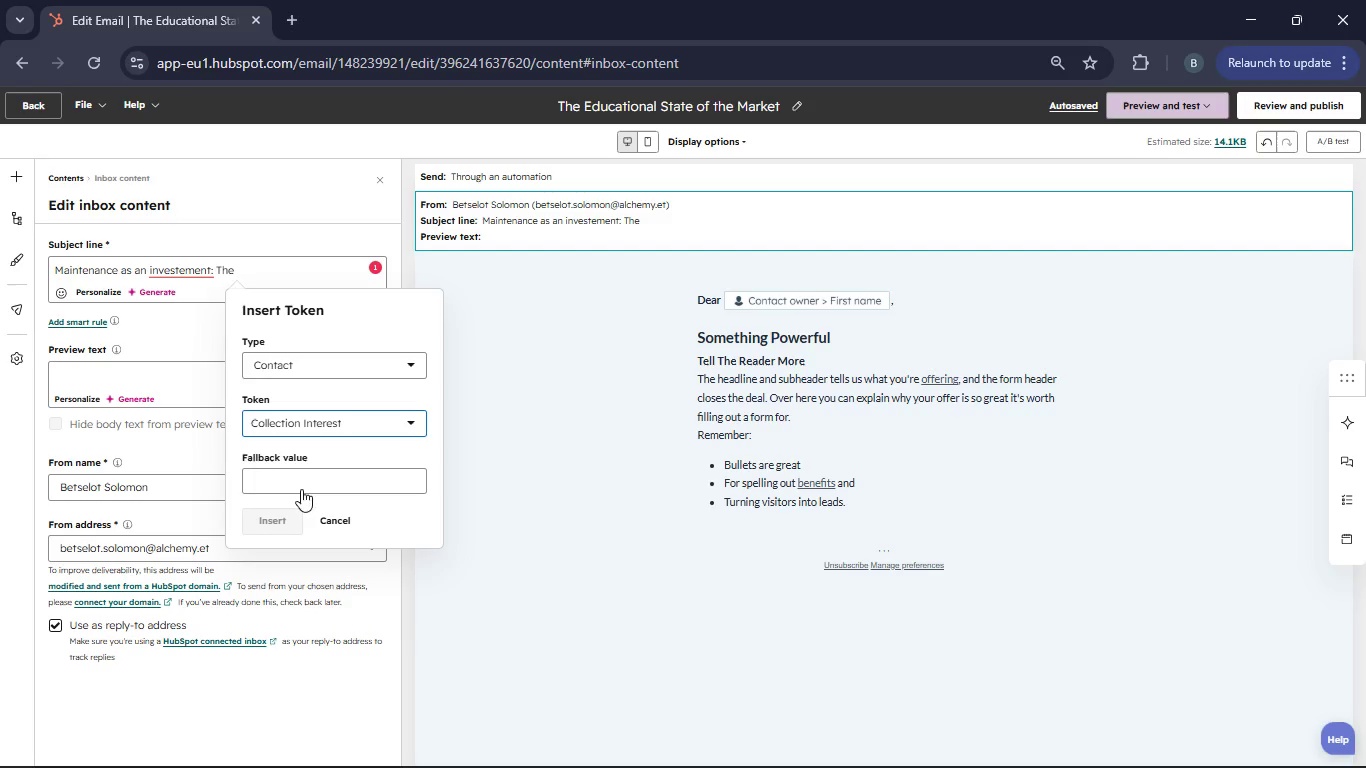 
type(collection interest)
 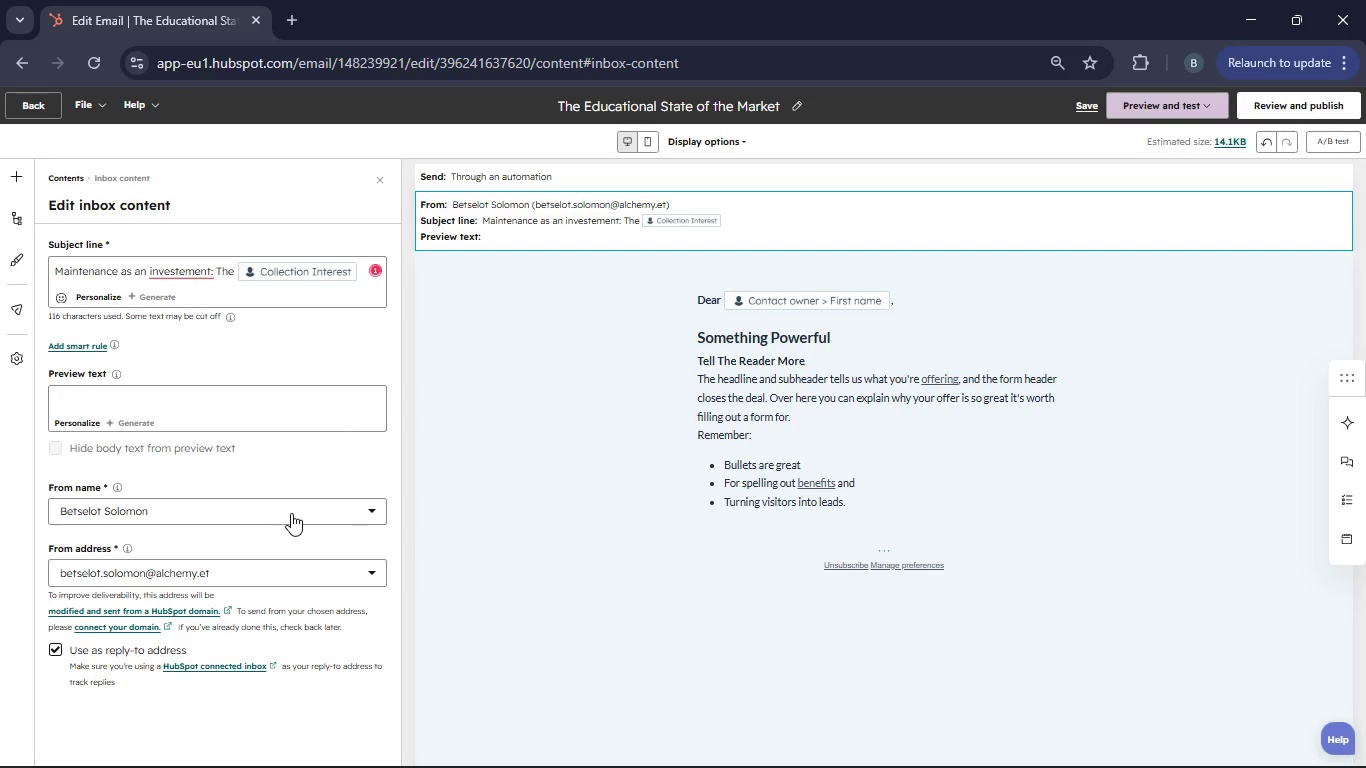 
wait(7.16)
 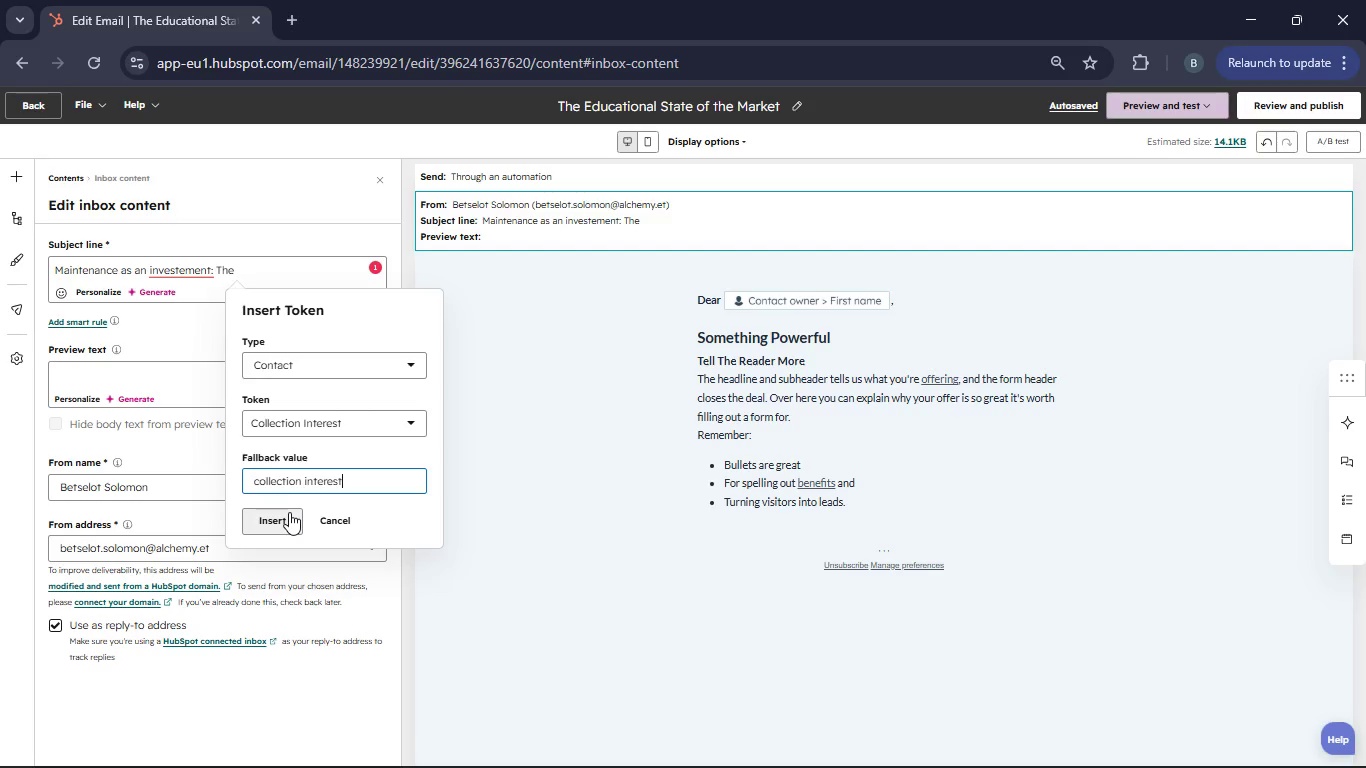 
left_click([162, 272])
 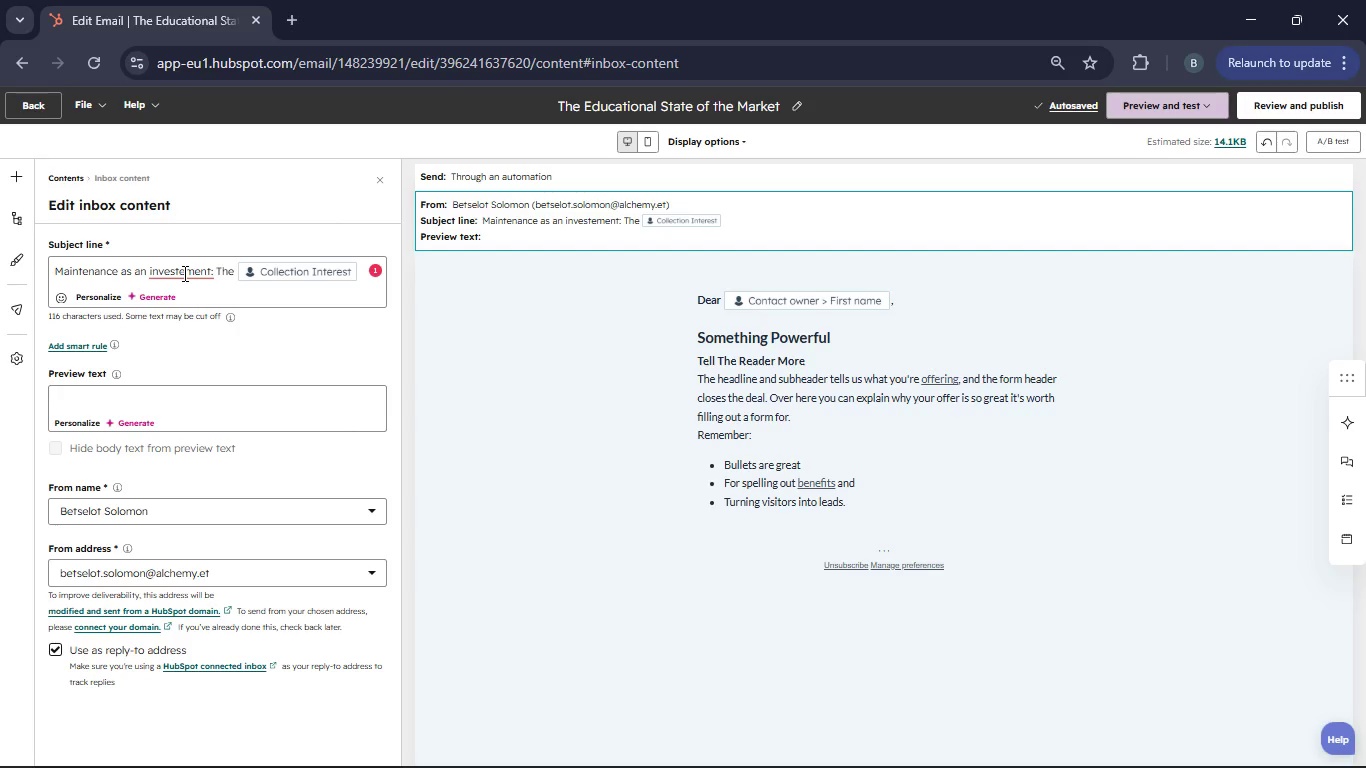 
key(Backspace)
 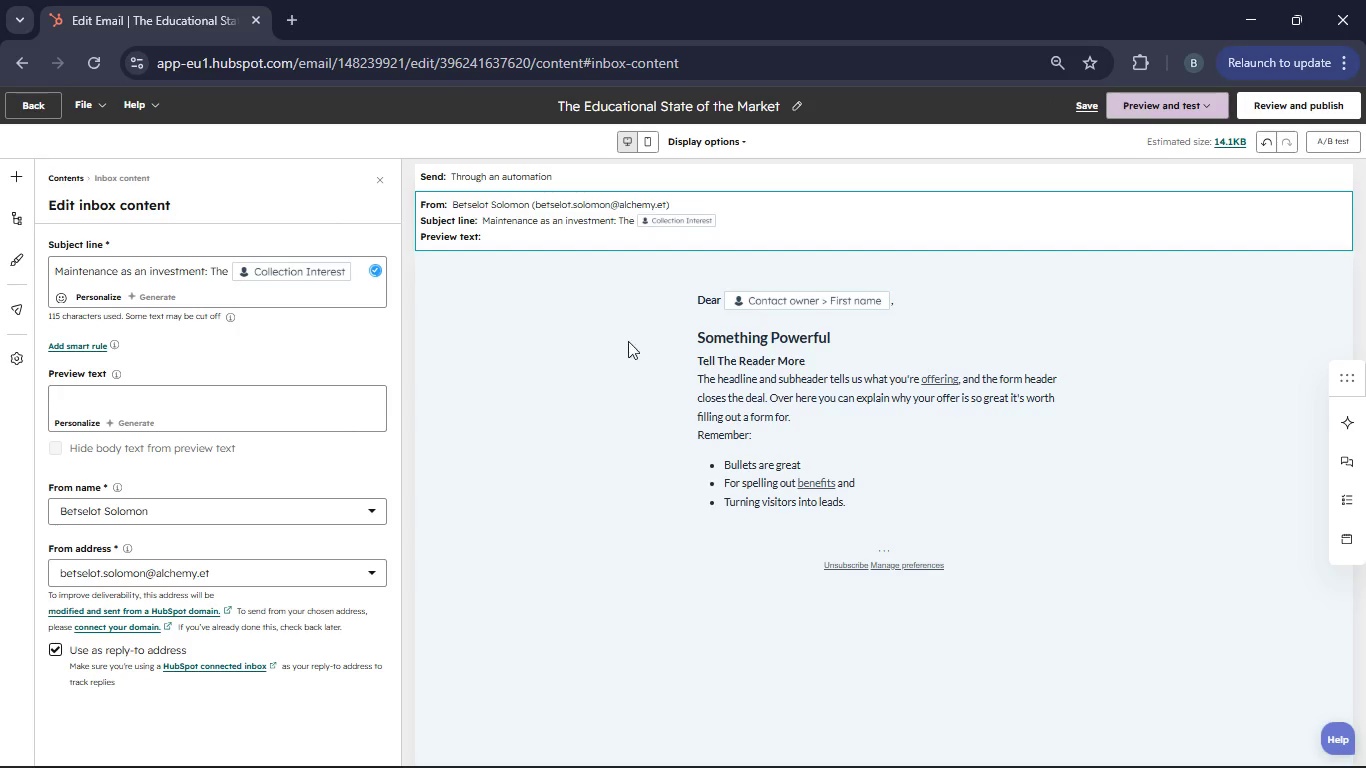 
left_click([777, 366])
 